 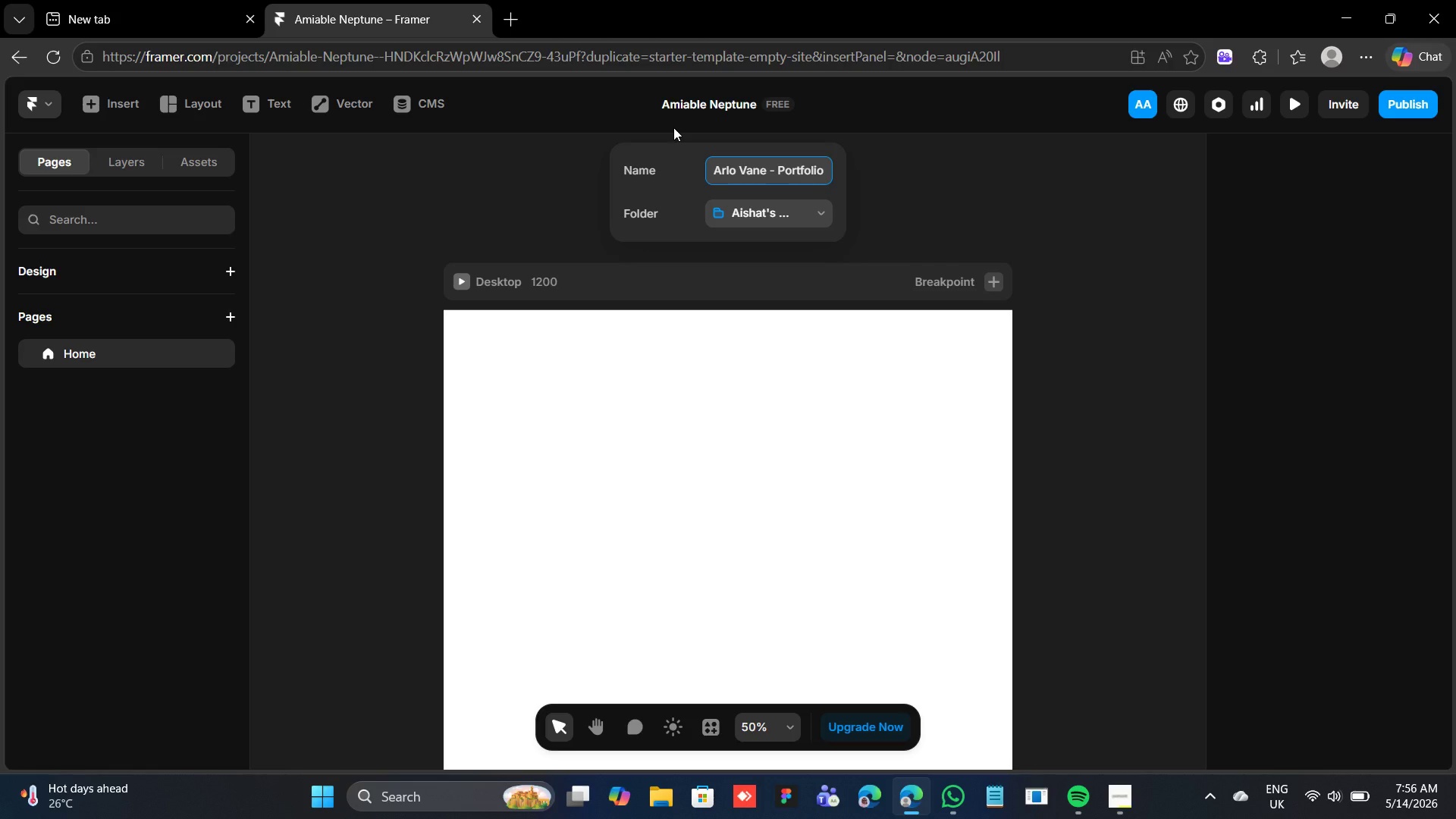 
key(Enter)
 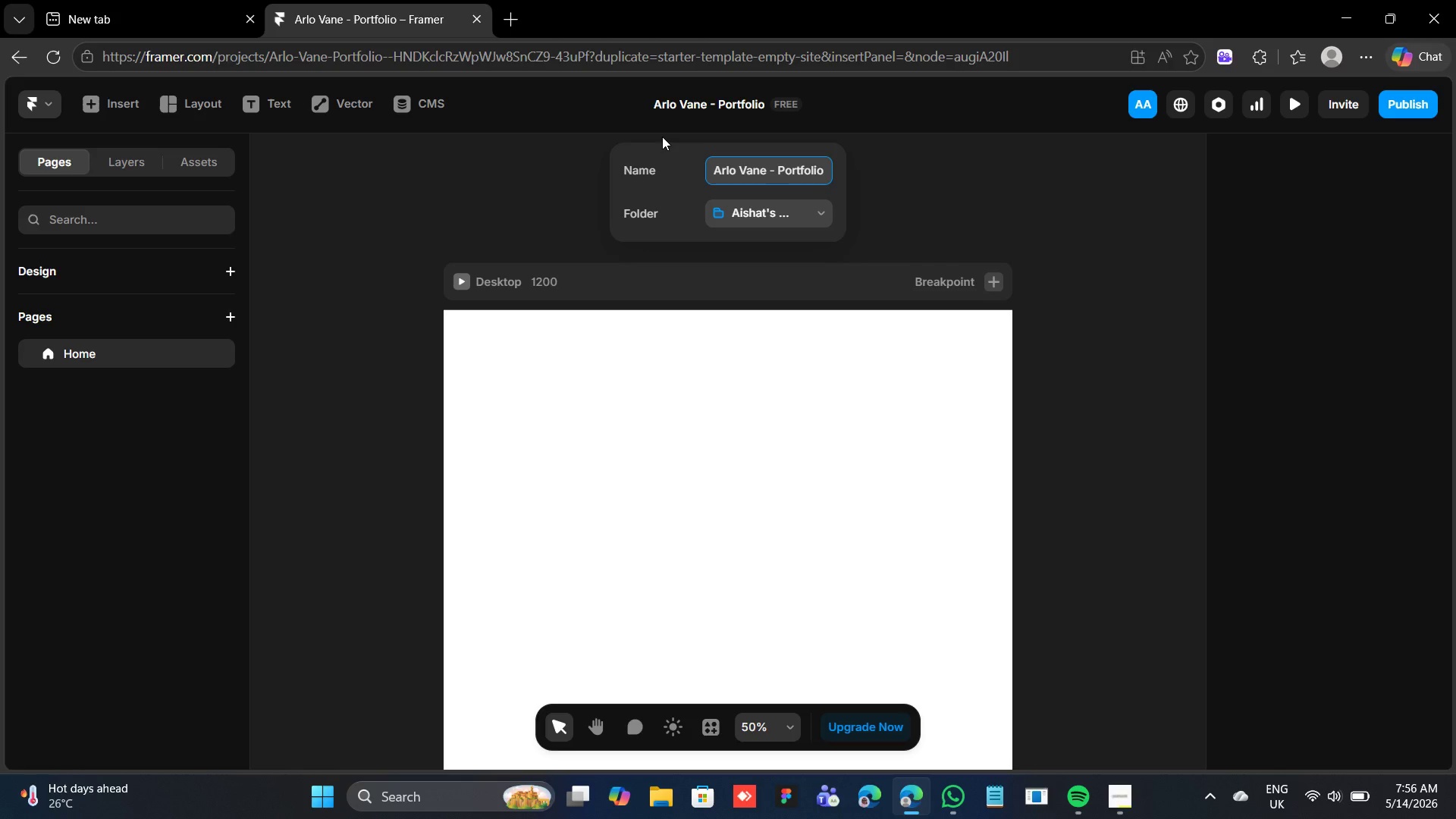 
wait(37.55)
 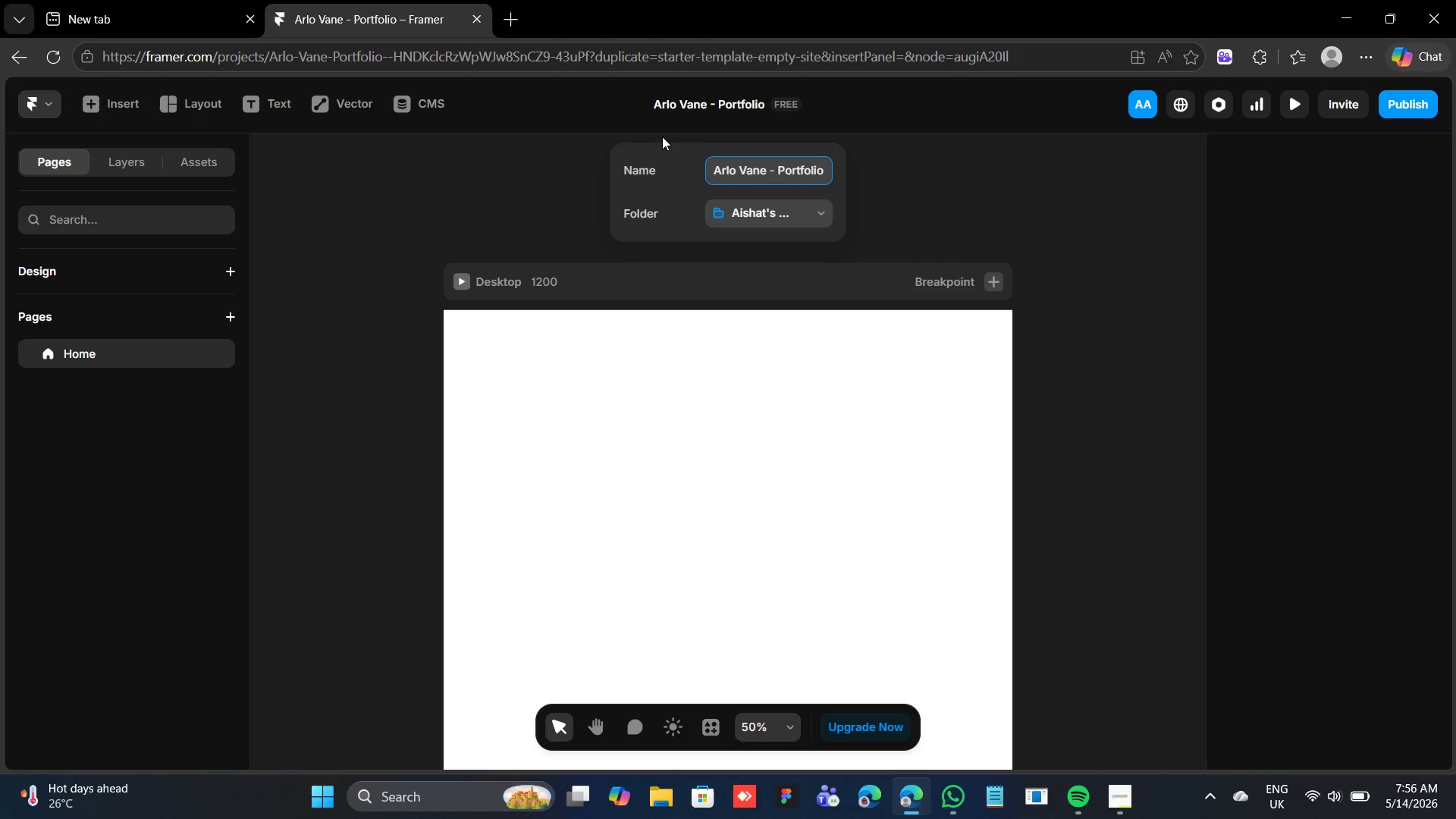 
left_click([597, 292])
 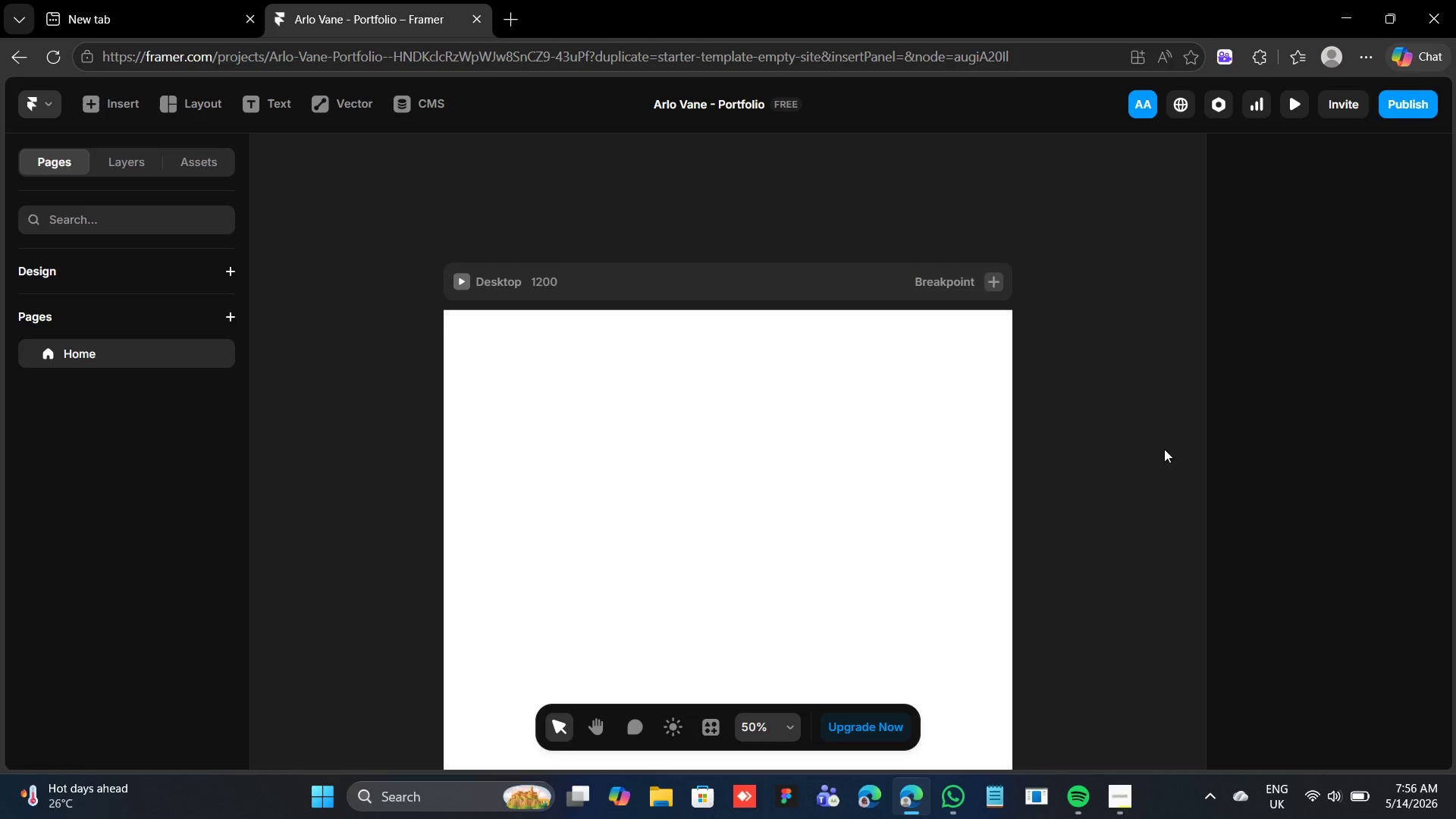 
left_click([742, 291])
 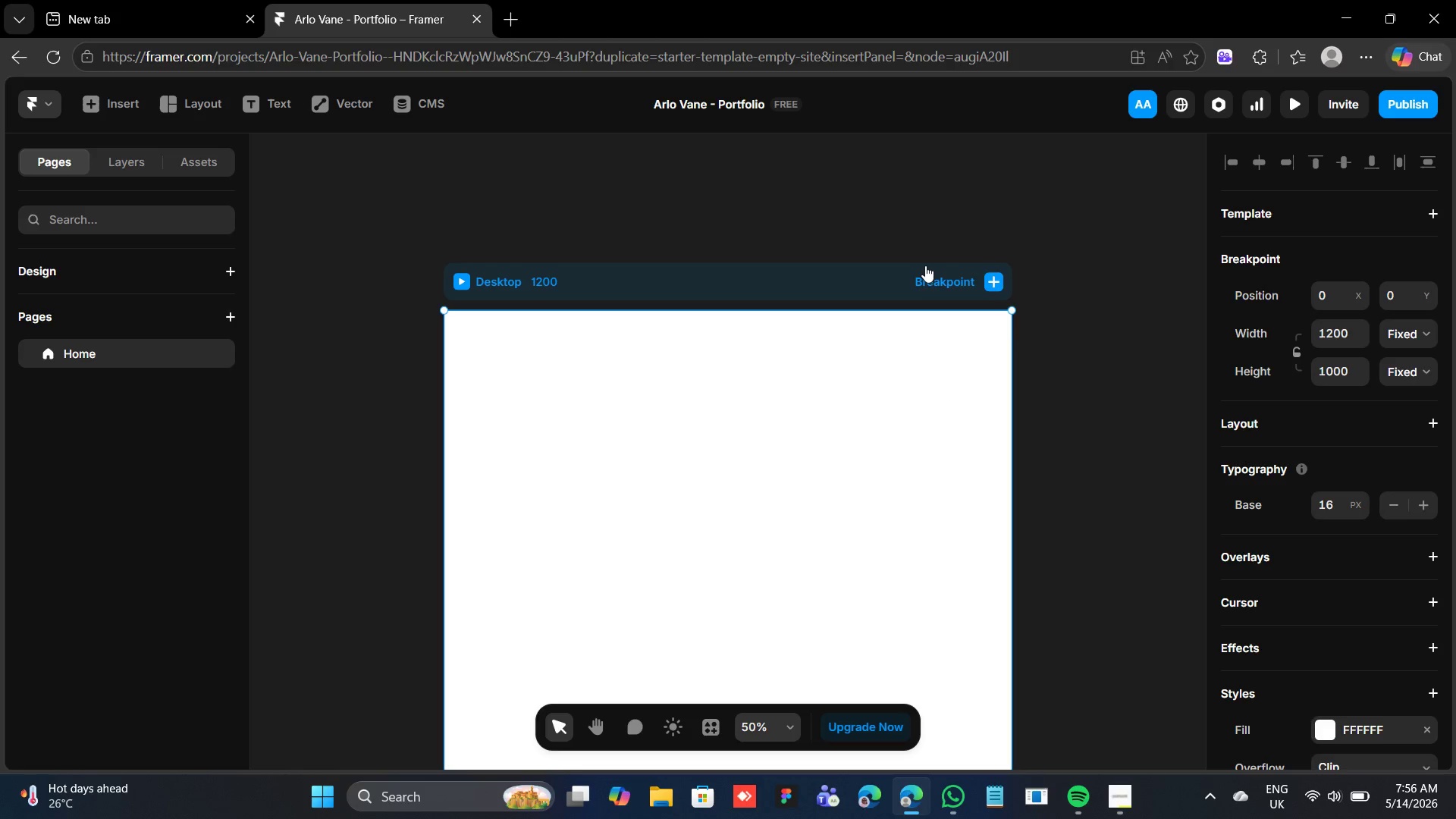 
wait(7.14)
 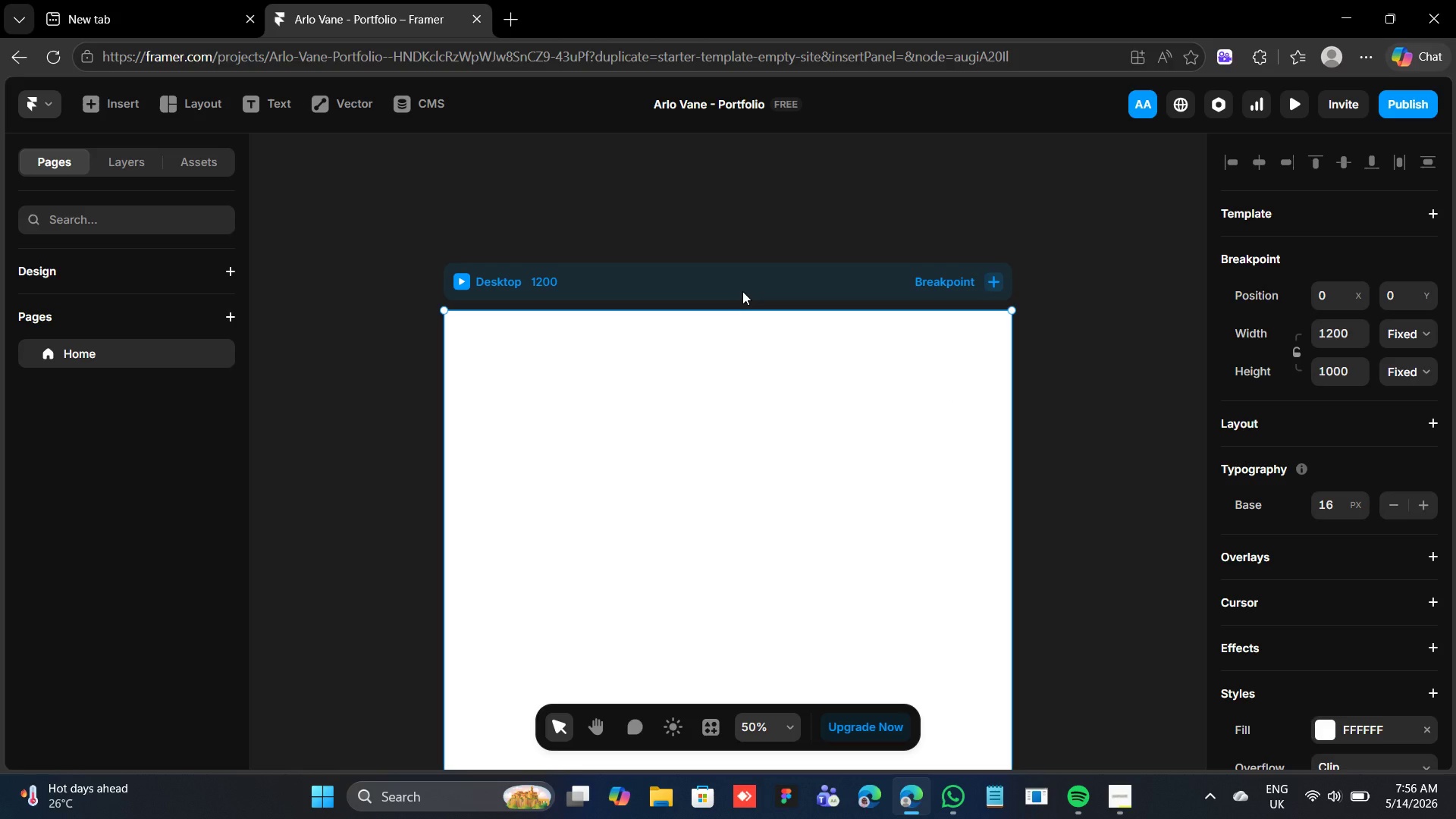 
double_click([543, 280])
 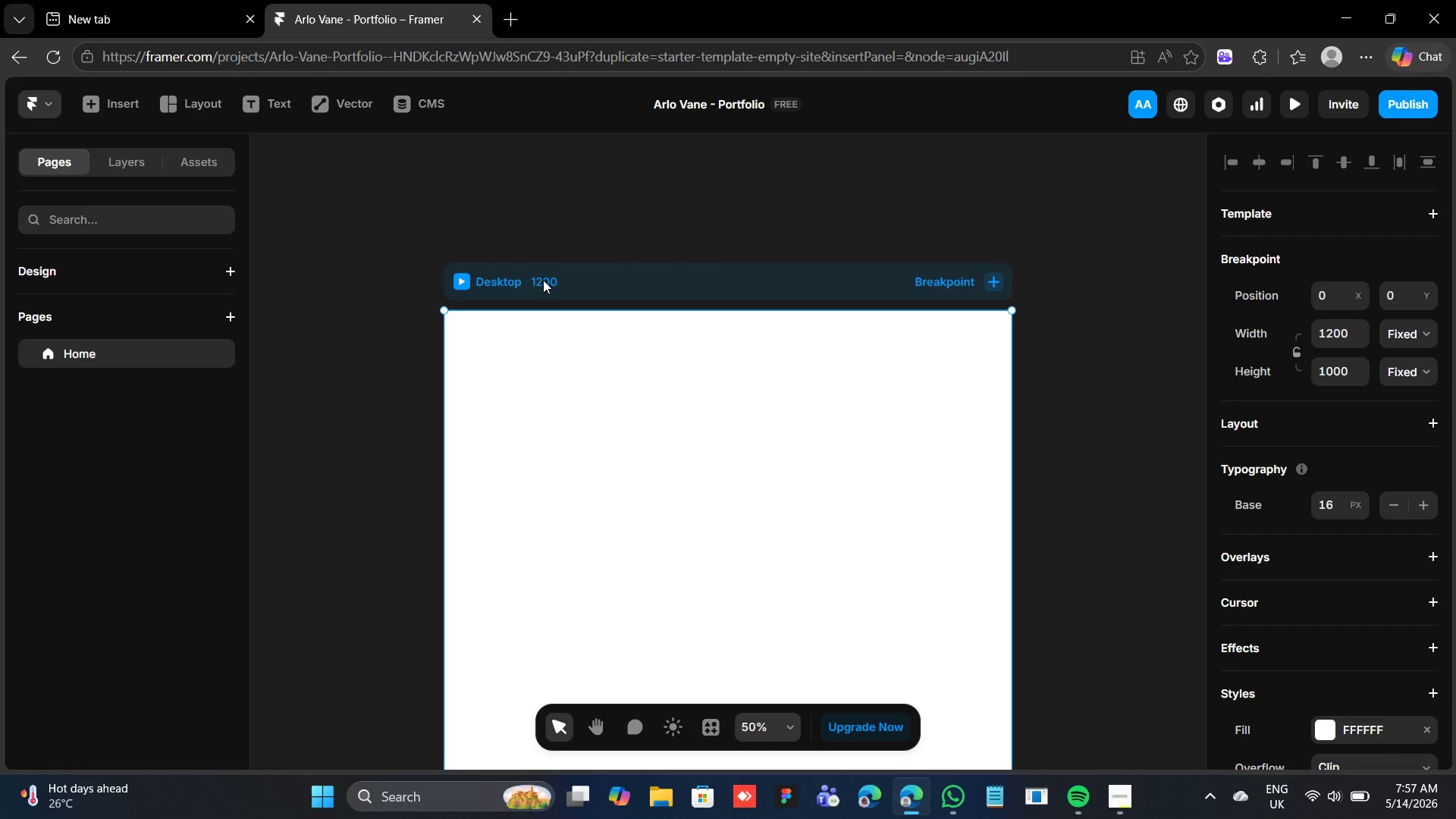 
double_click([543, 280])
 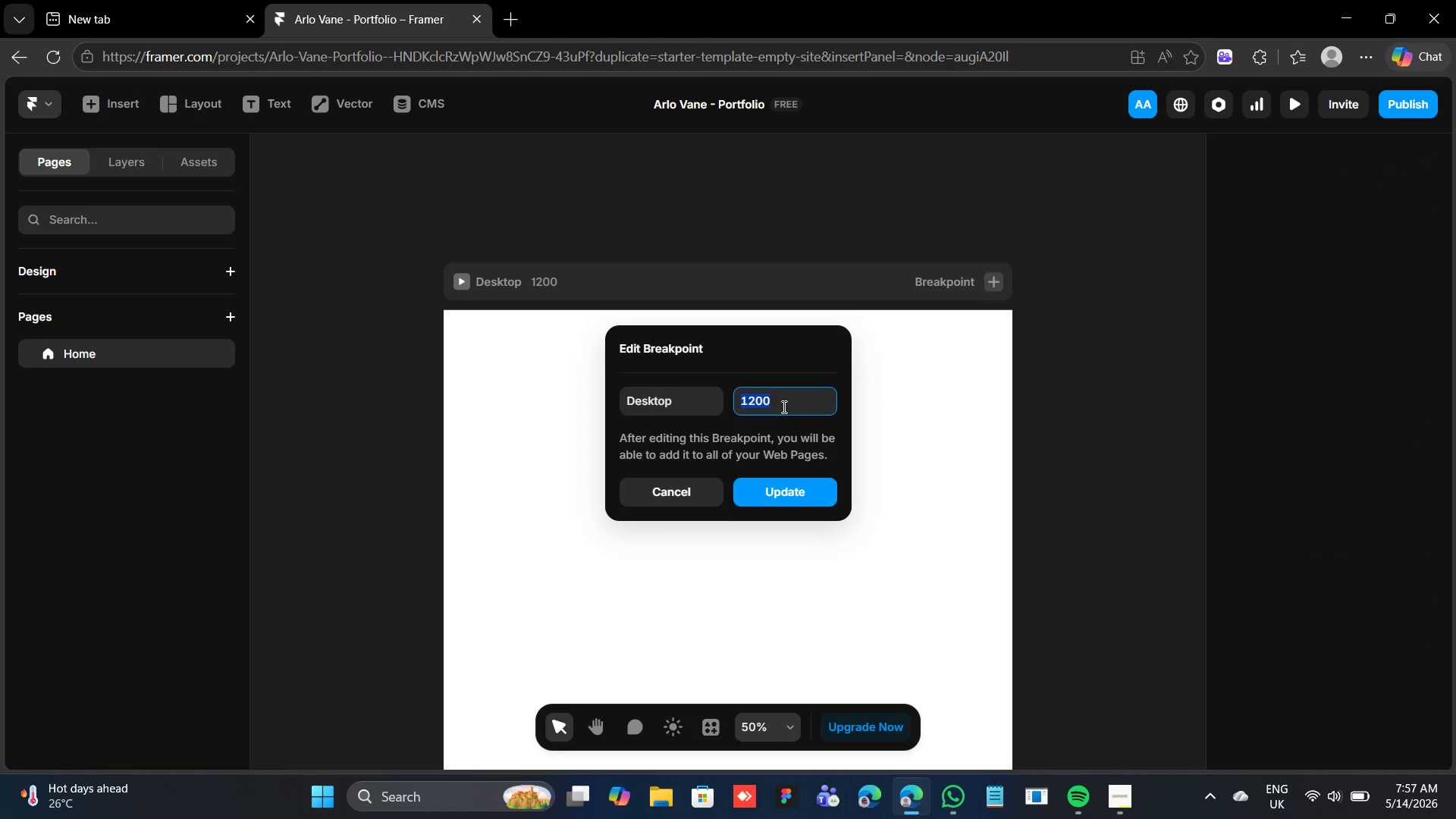 
type(1440)
 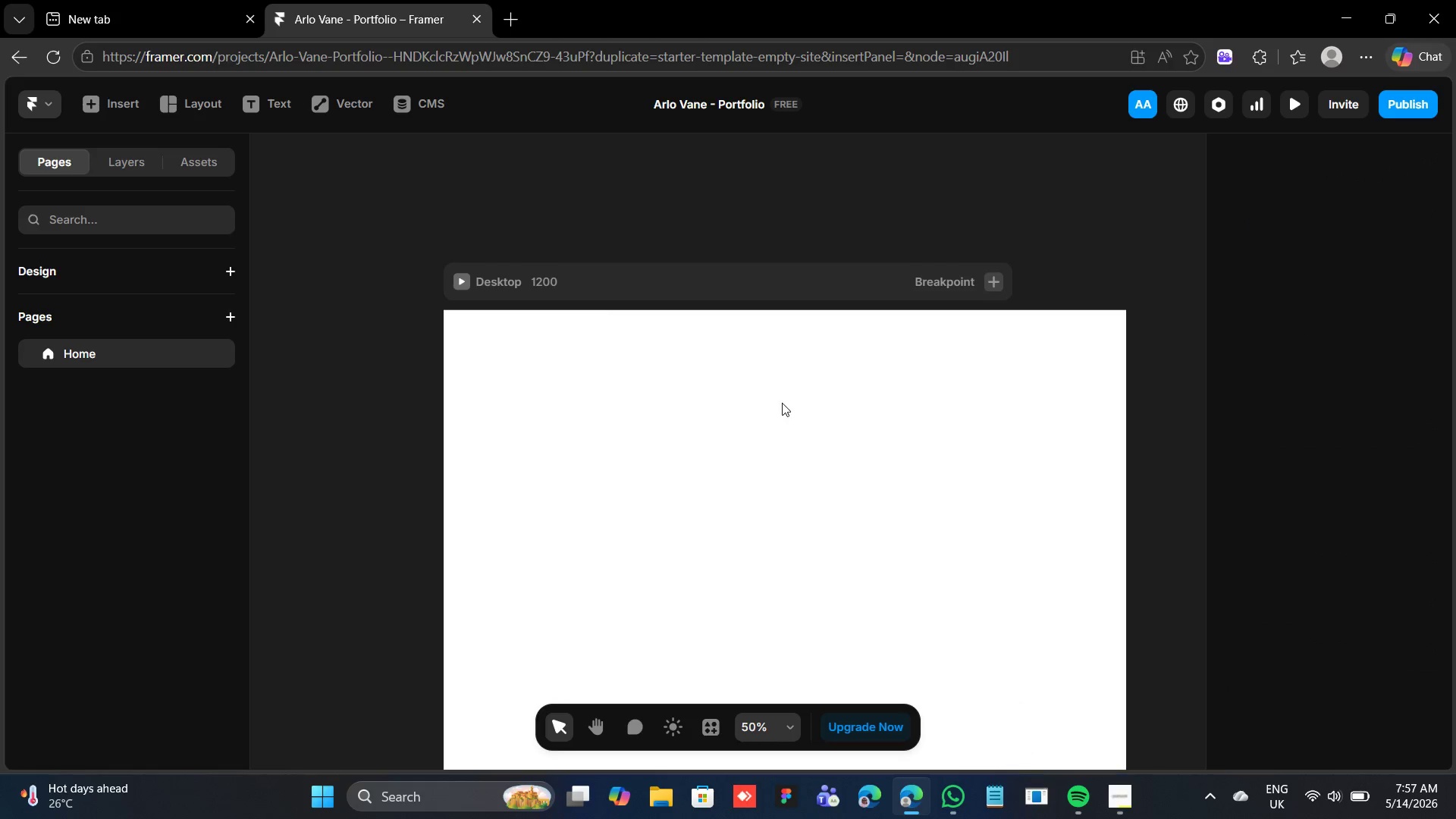 
key(Enter)
 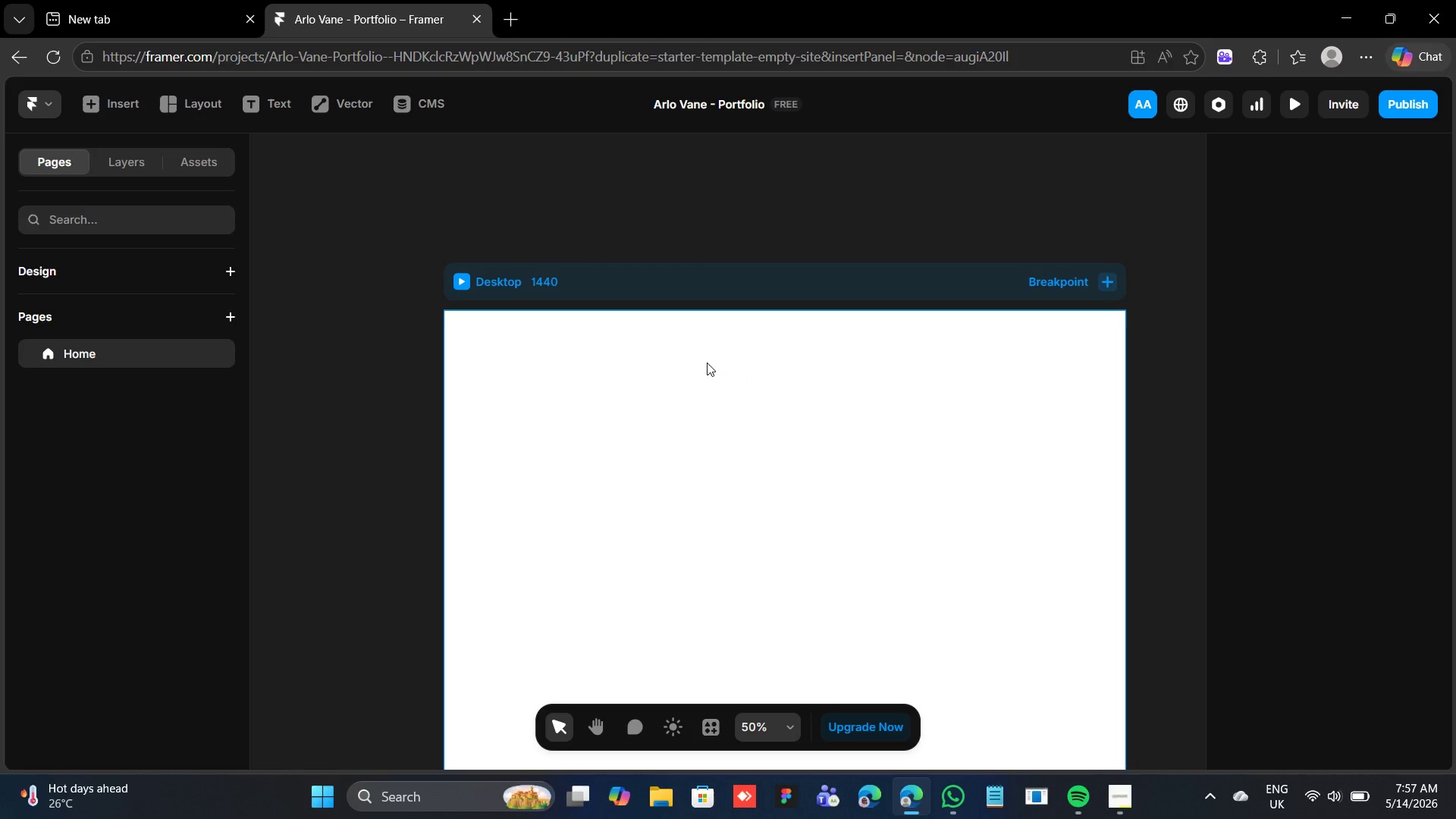 
wait(15.16)
 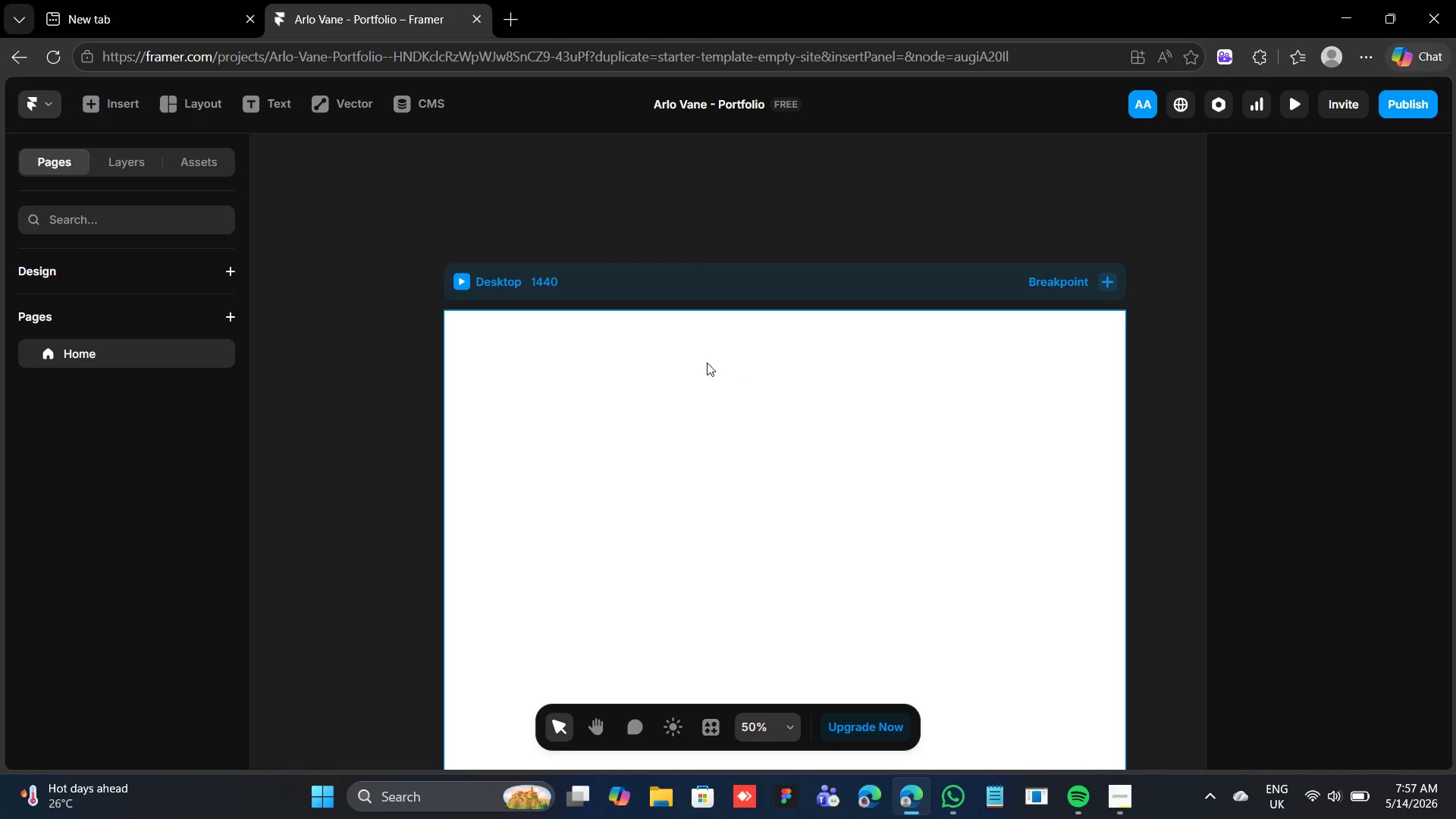 
left_click([1426, 418])
 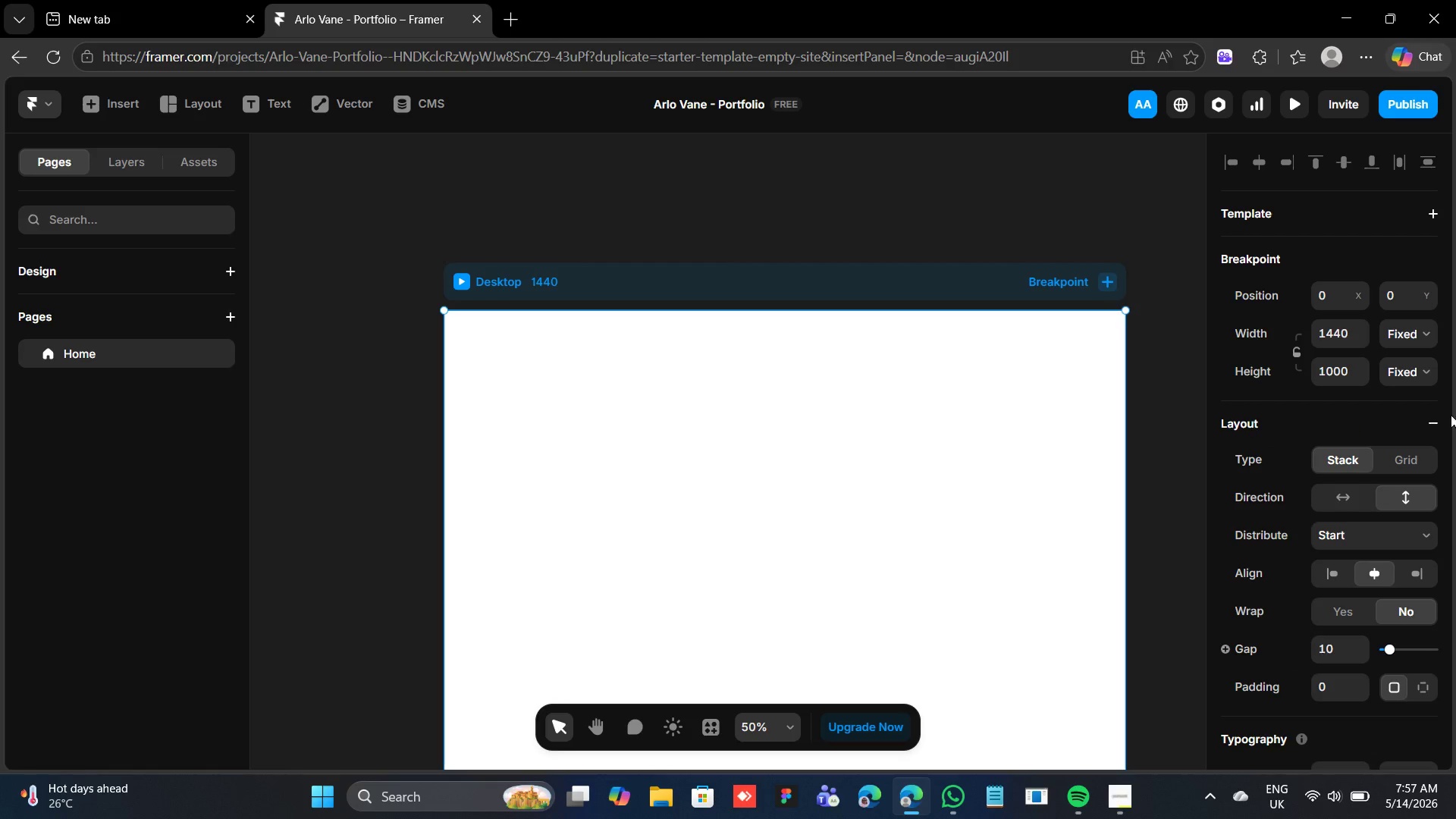 
left_click([1398, 362])
 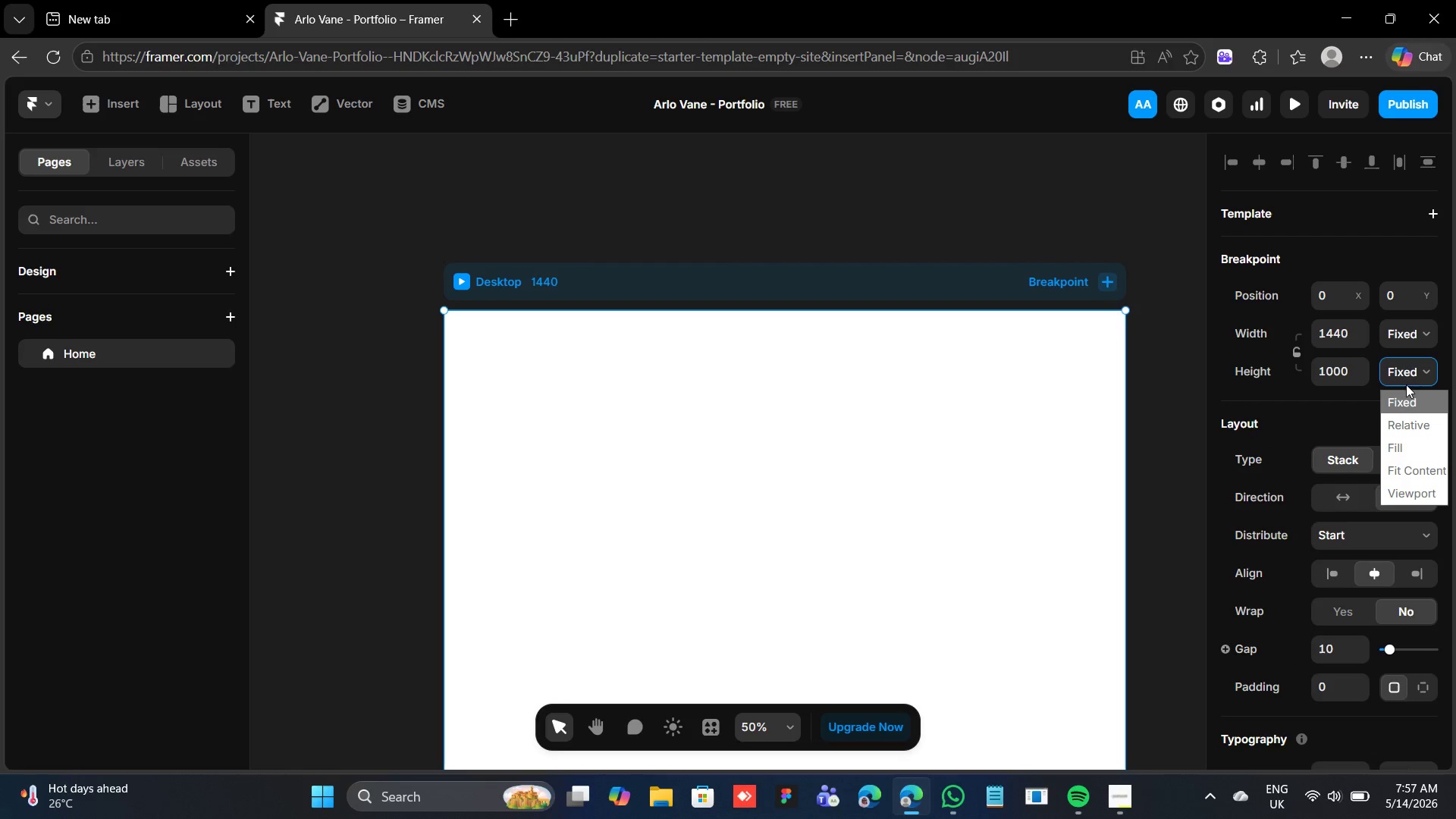 
left_click([1410, 369])
 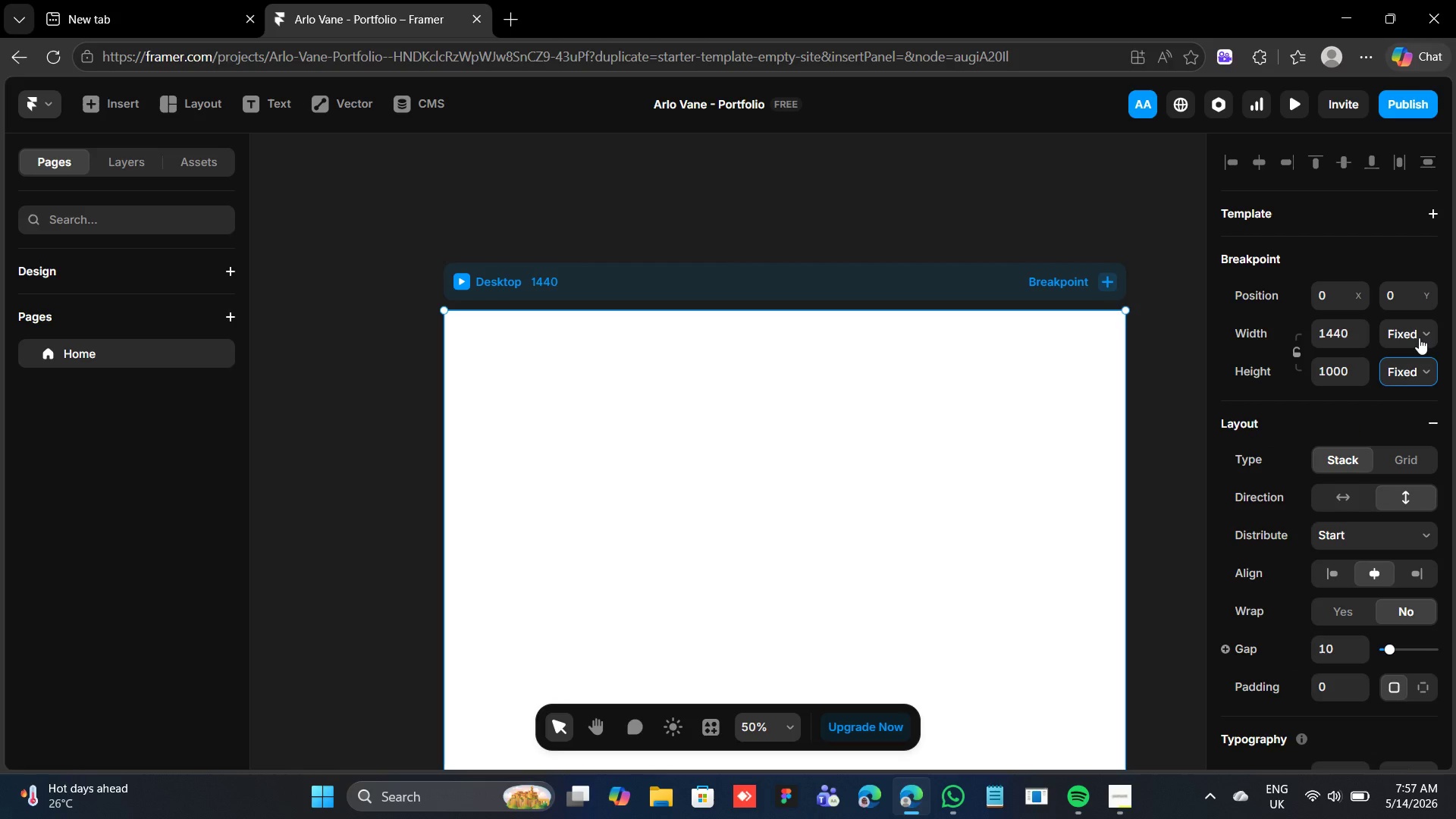 
left_click([1419, 337])
 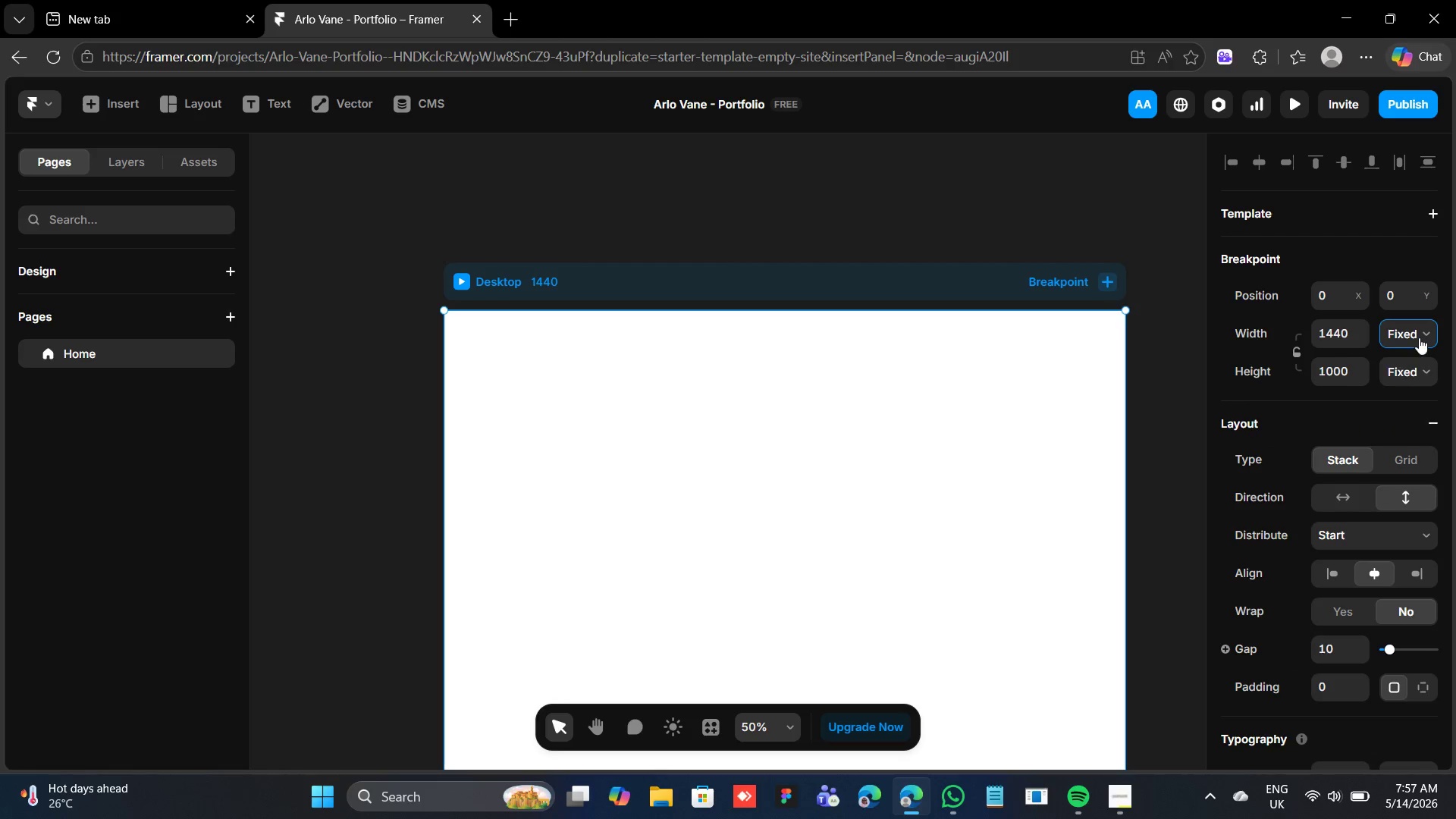 
left_click([1419, 337])
 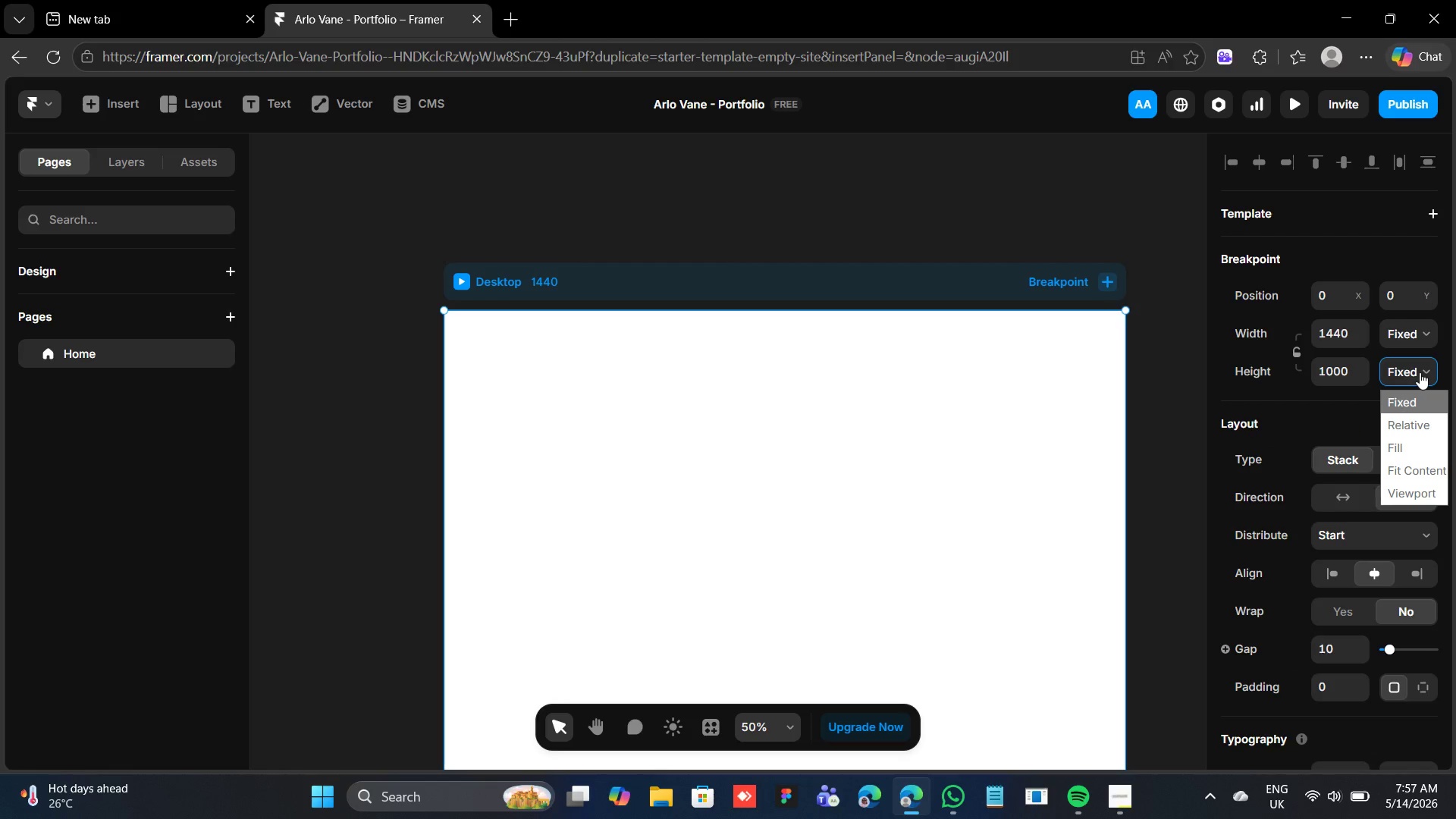 
left_click([1420, 372])
 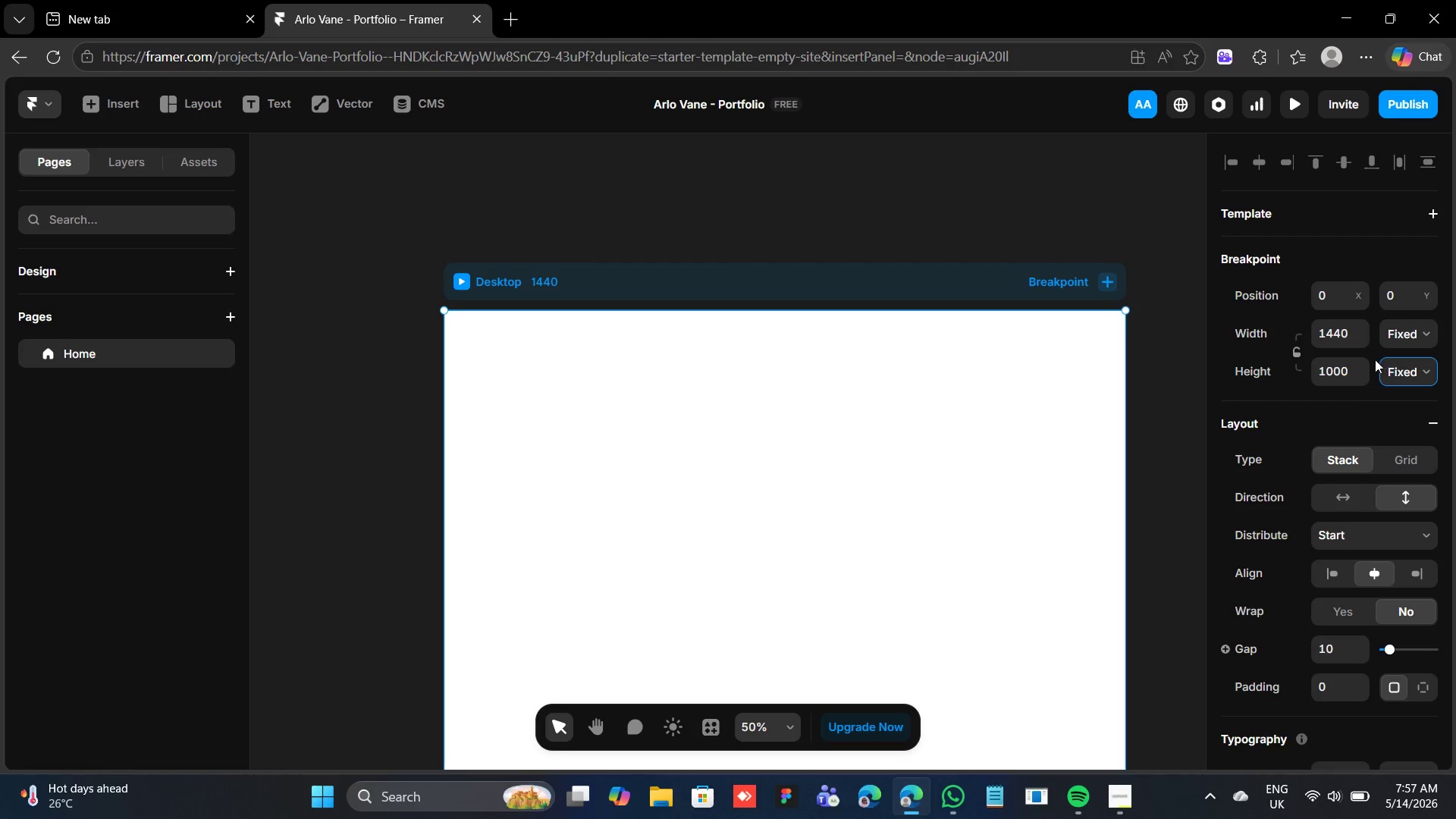 
scroll: coordinate [1373, 356], scroll_direction: up, amount: 1.0
 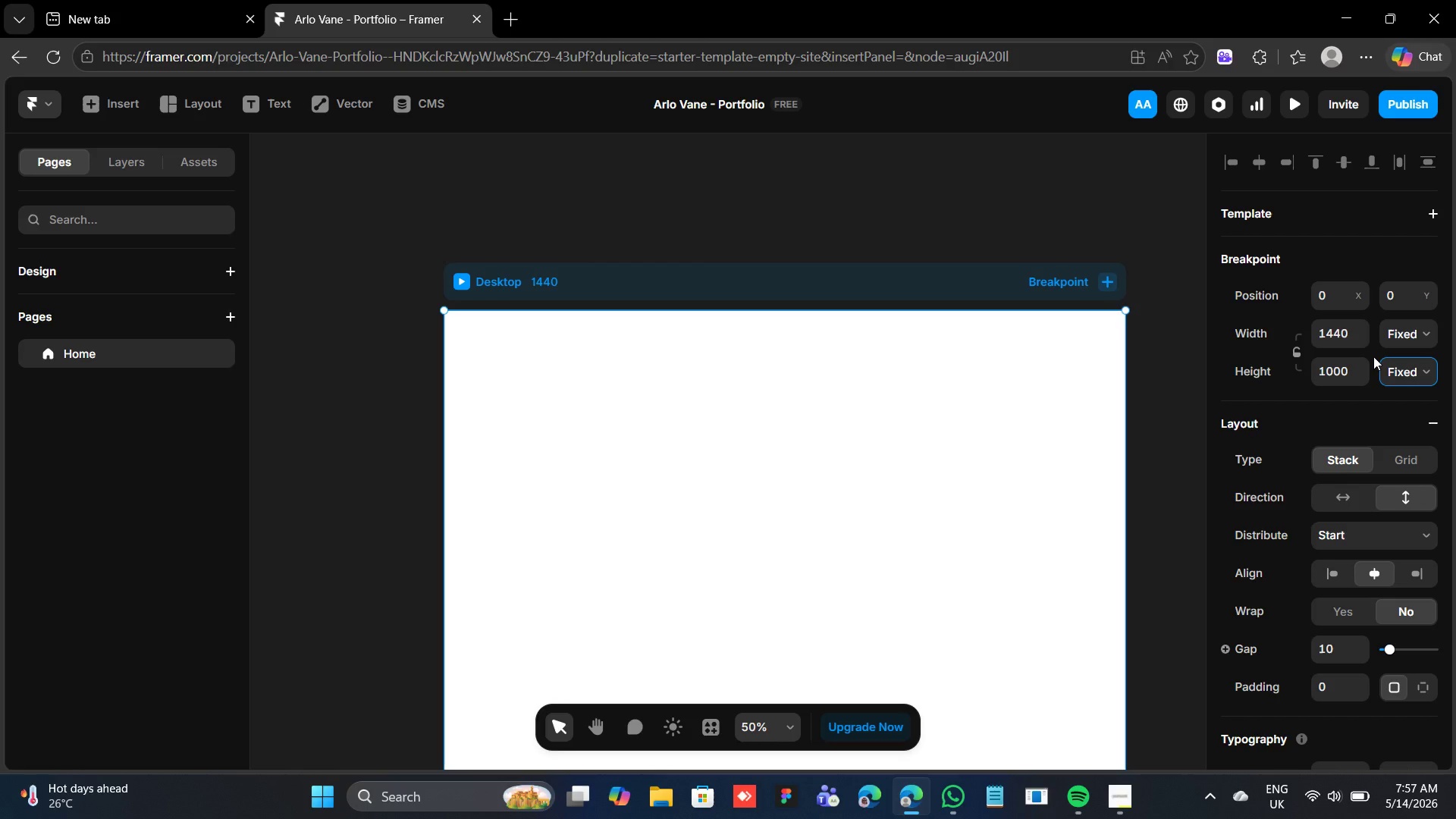 
wait(7.7)
 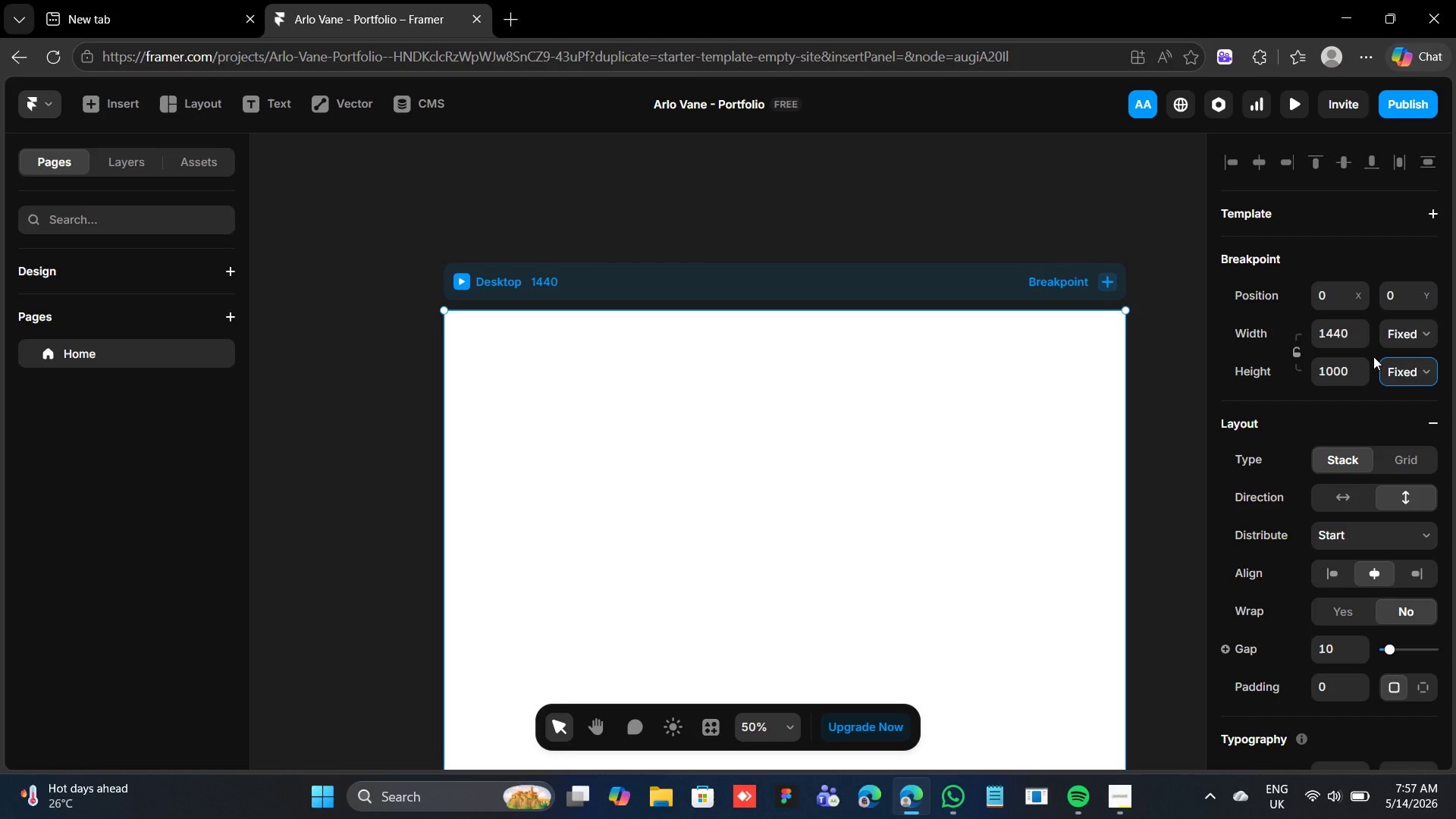 
left_click([135, 157])
 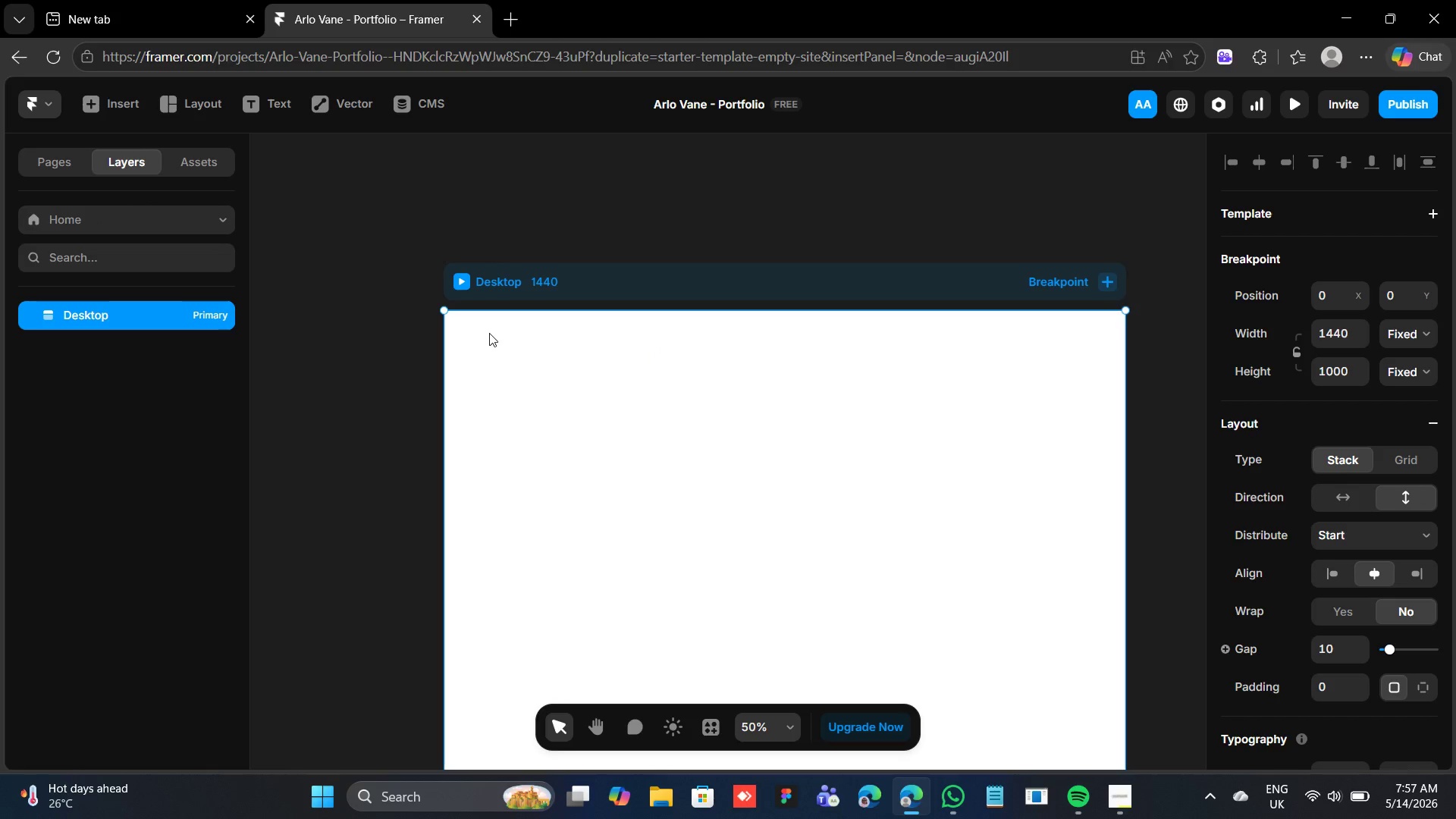 
key(F)
 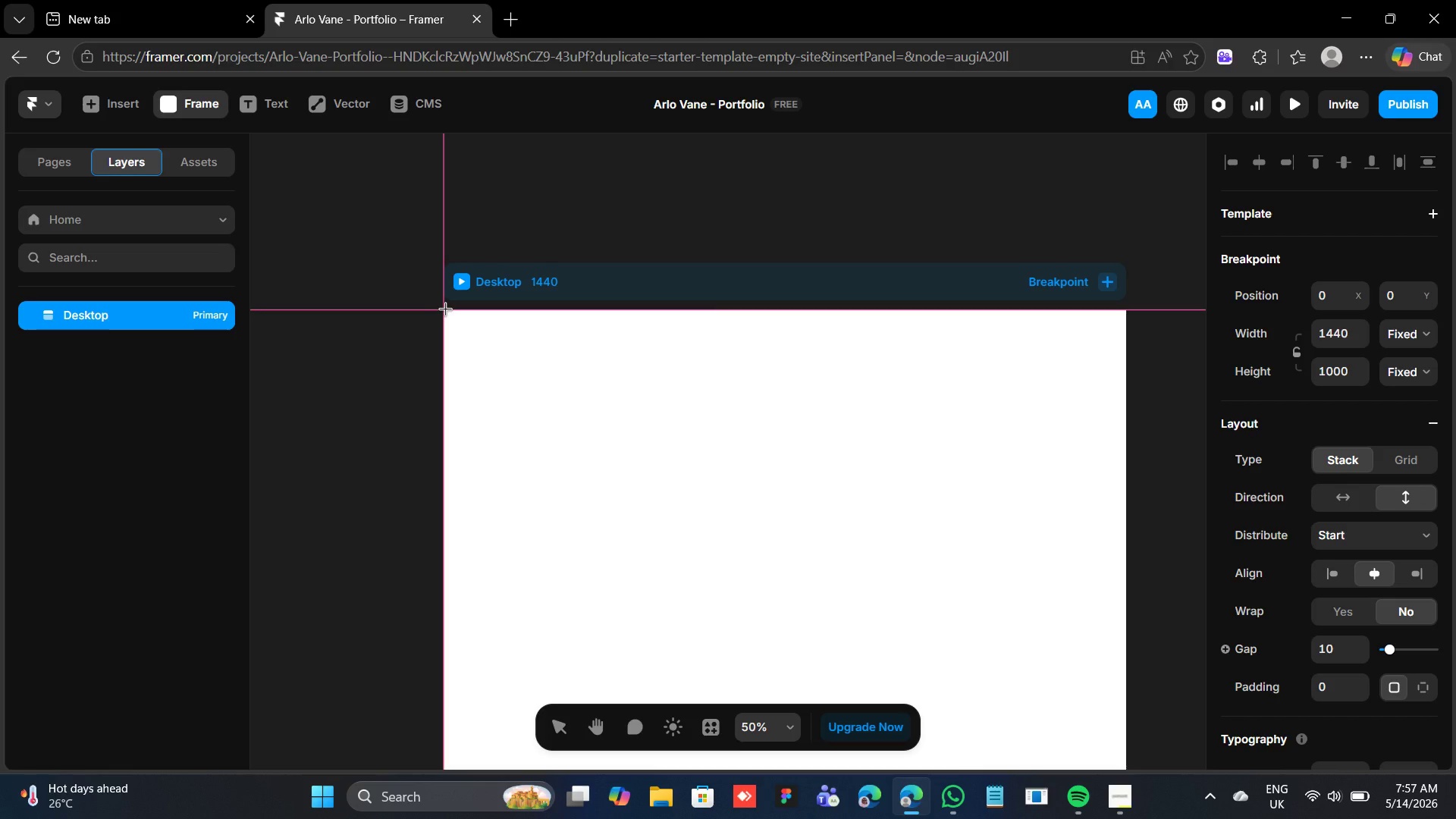 
left_click_drag(start_coordinate=[445, 310], to_coordinate=[1129, 642])
 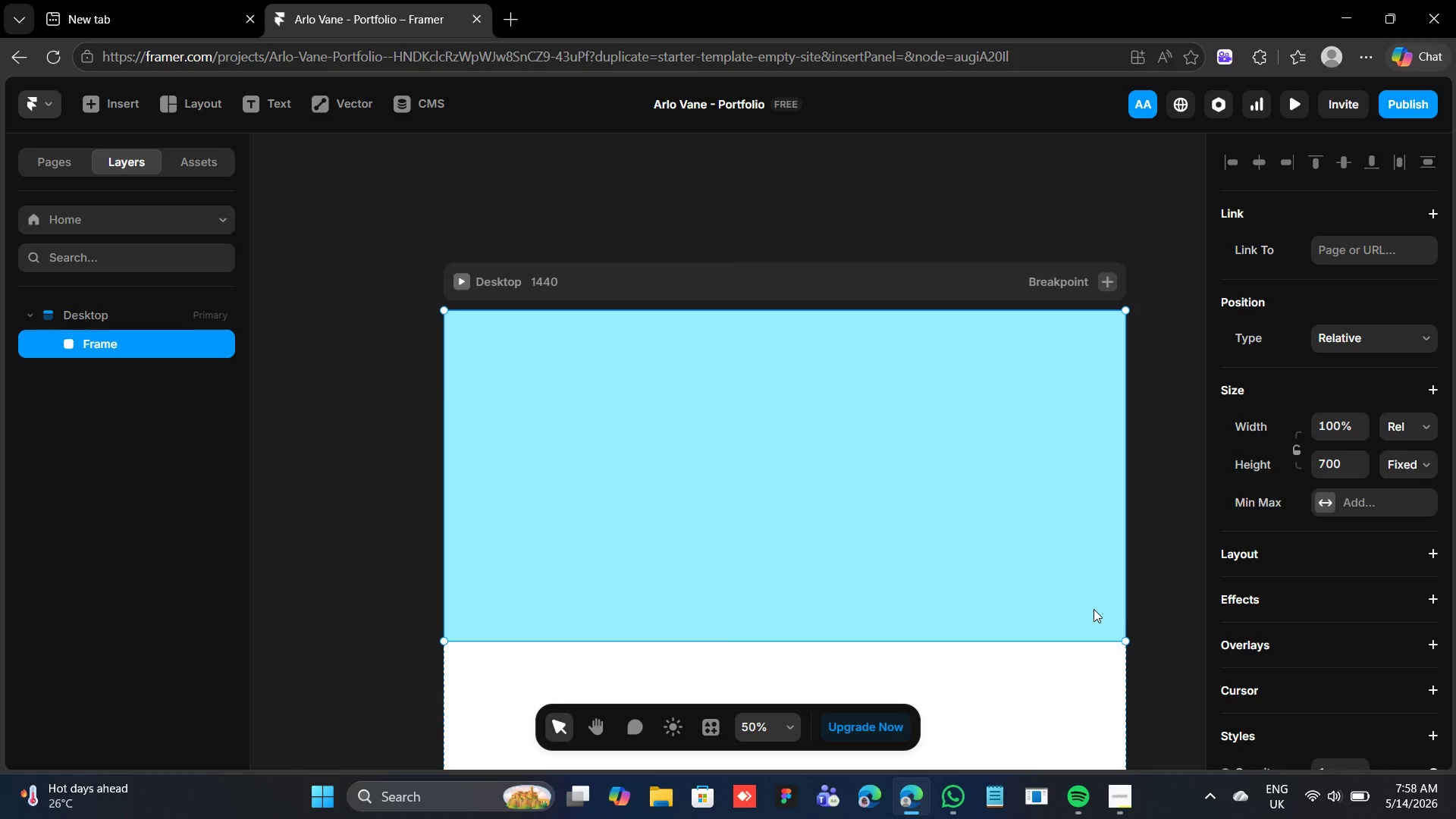 
wait(10.84)
 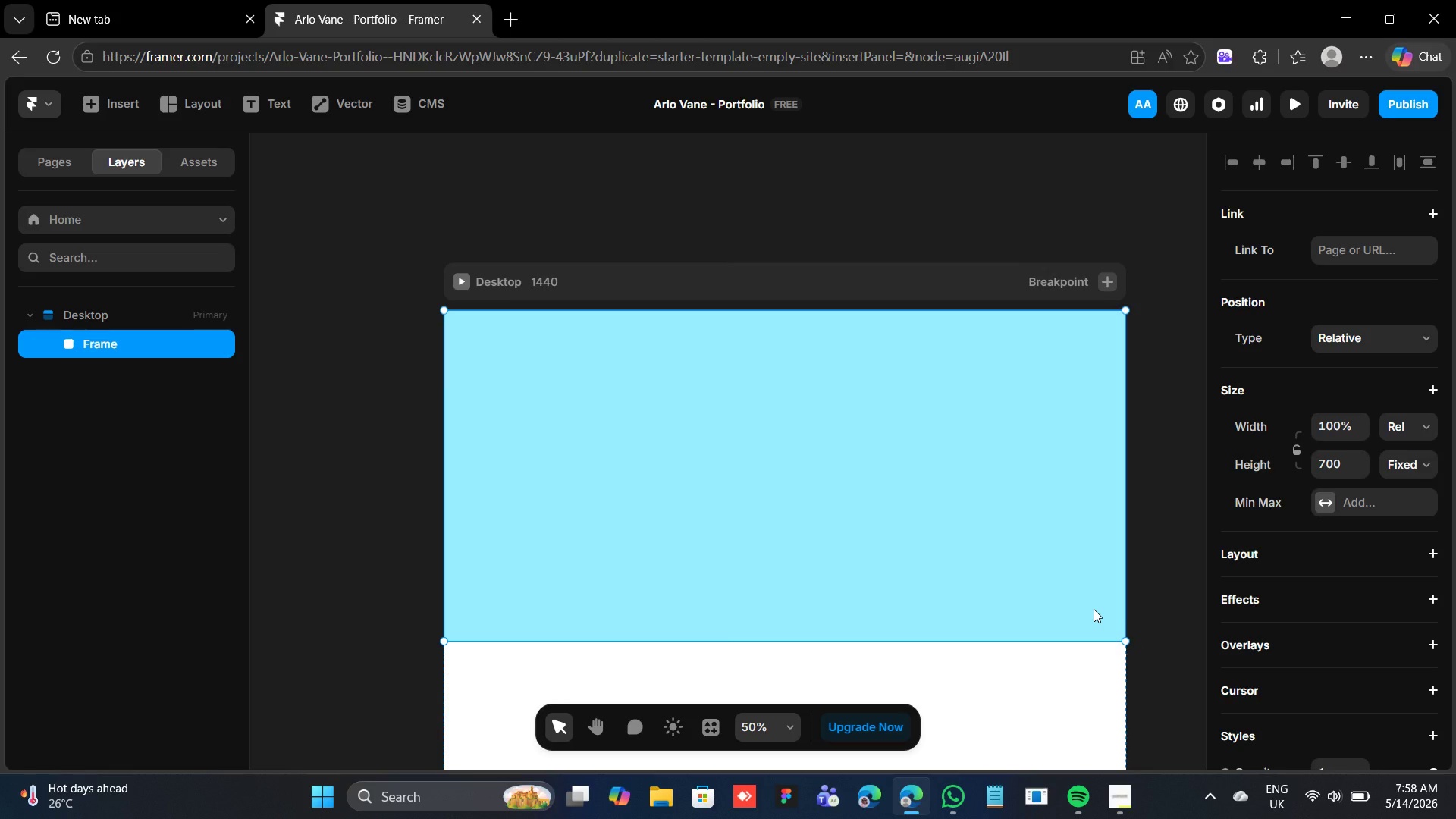 
left_click([613, 422])
 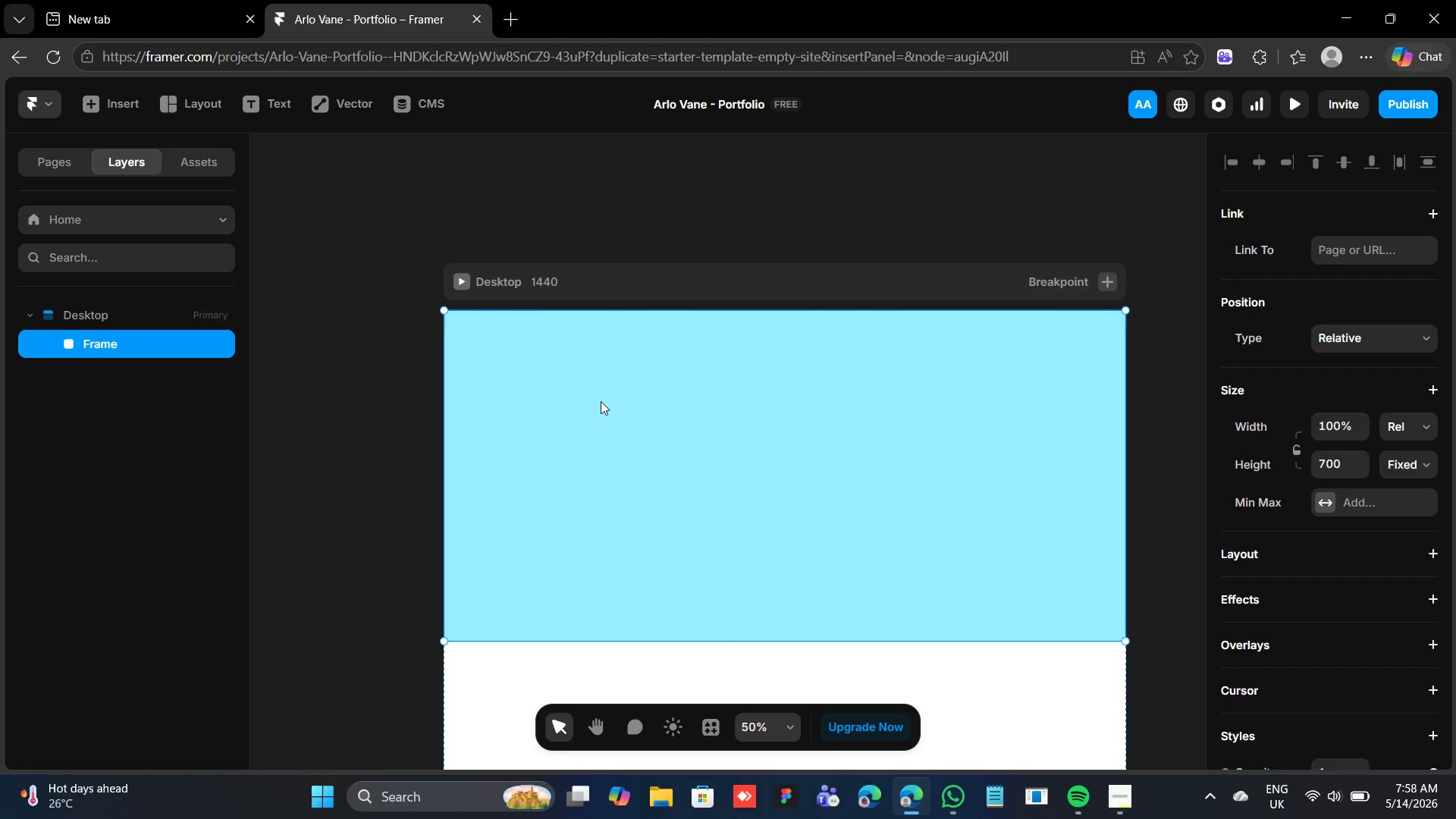 
wait(15.17)
 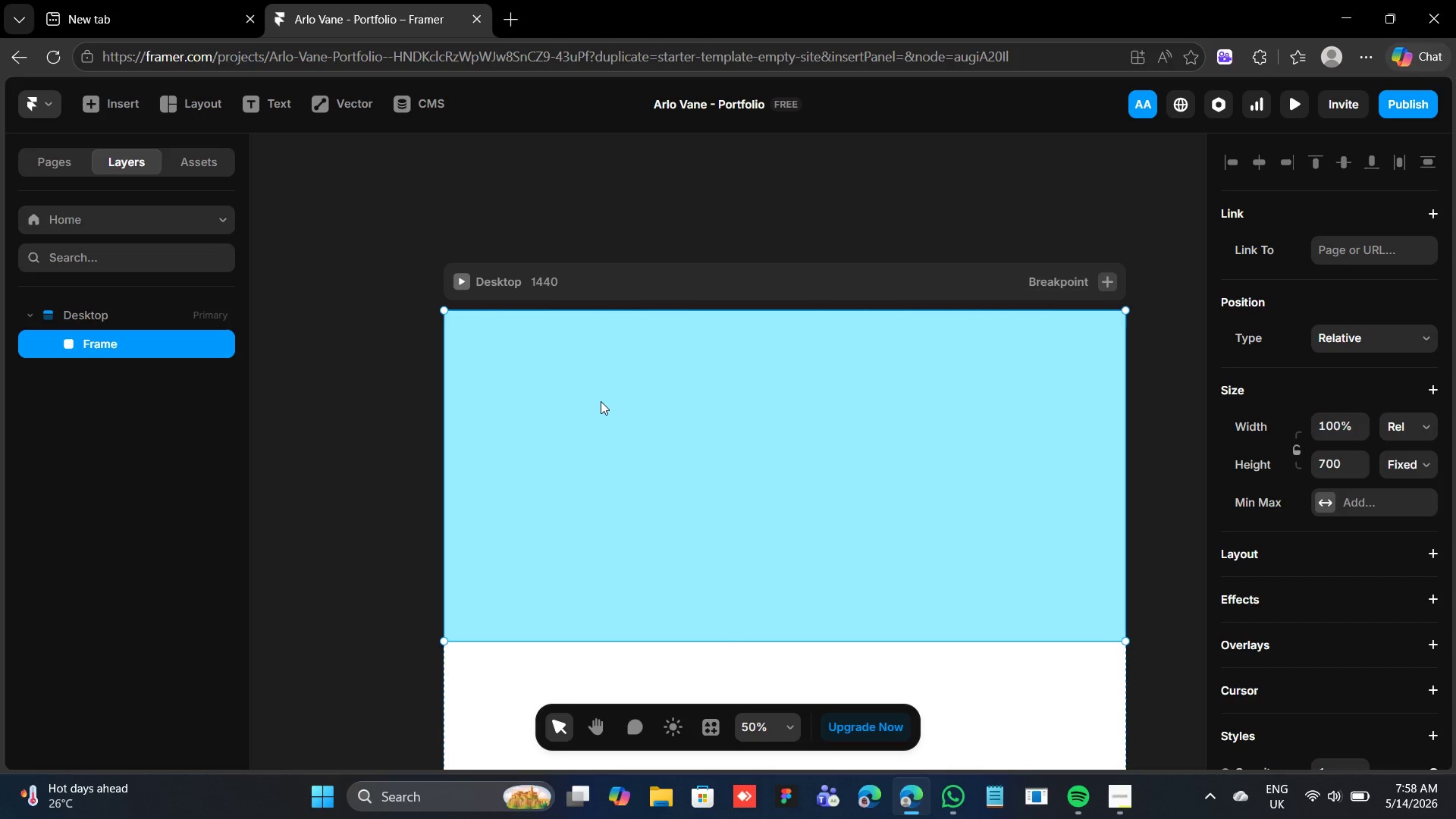 
scroll: coordinate [734, 474], scroll_direction: down, amount: 2.0
 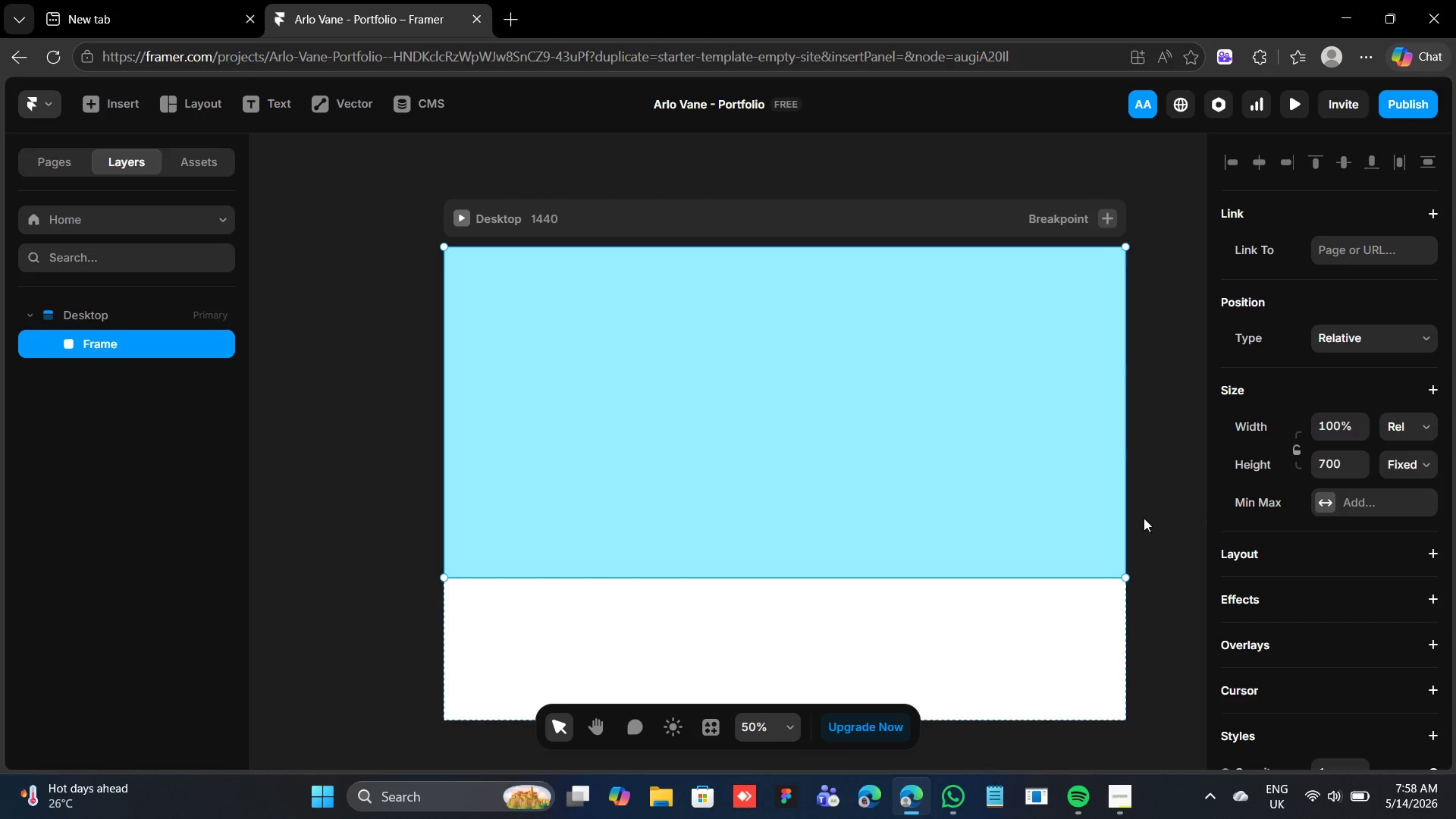 
scroll: coordinate [1031, 490], scroll_direction: up, amount: 2.0
 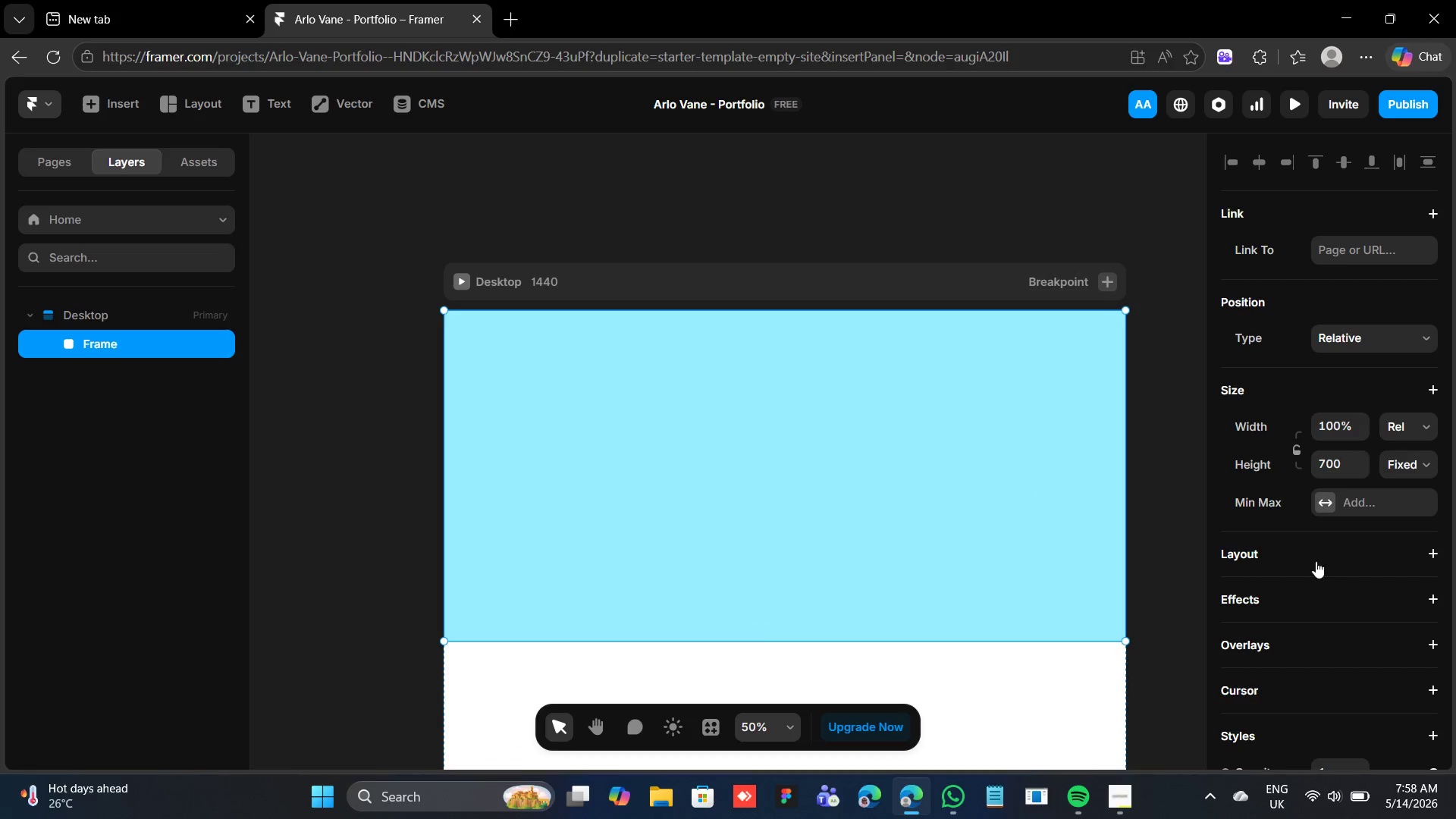 
scroll: coordinate [1313, 563], scroll_direction: down, amount: 4.0
 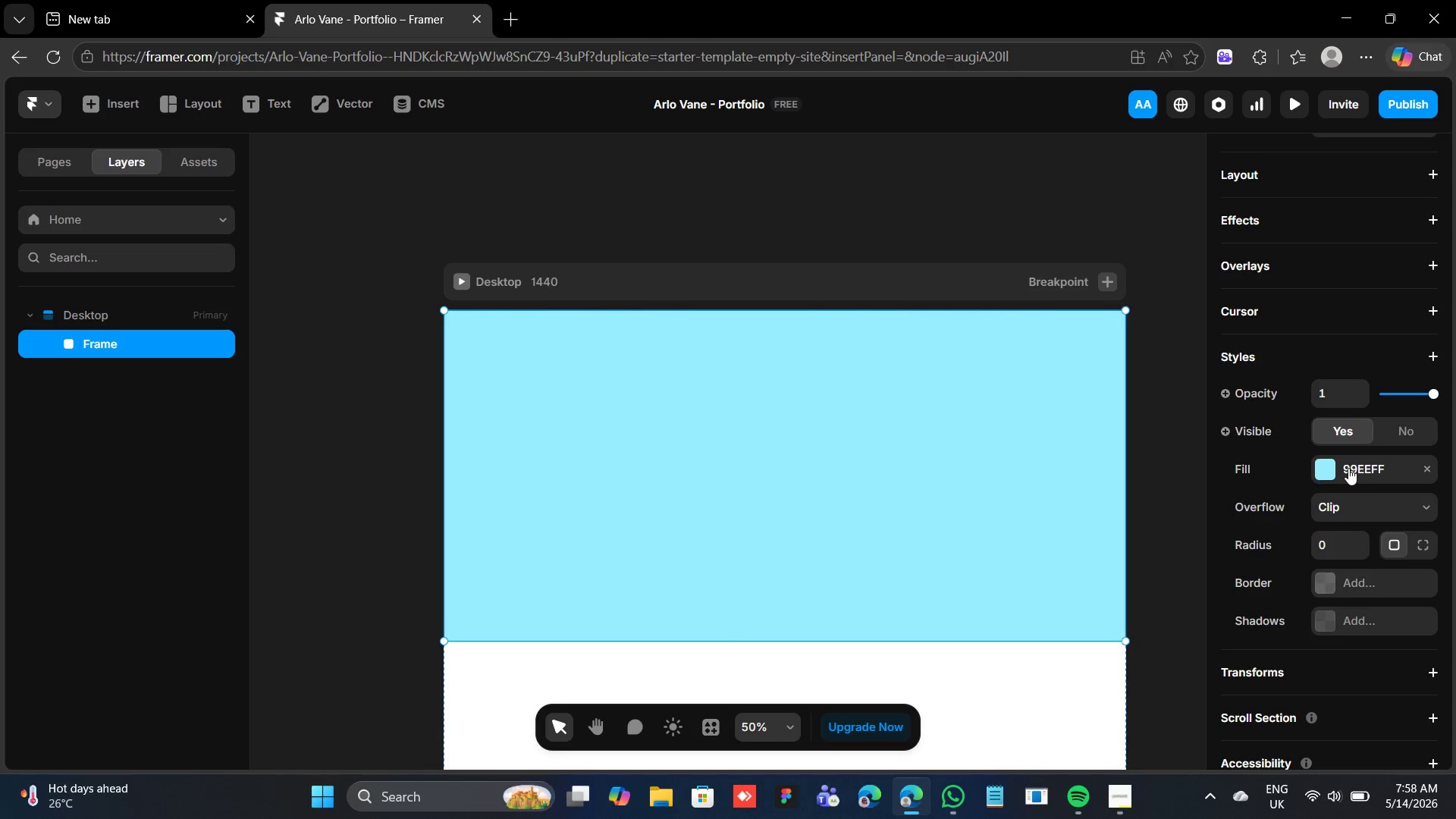 
left_click([1348, 467])
 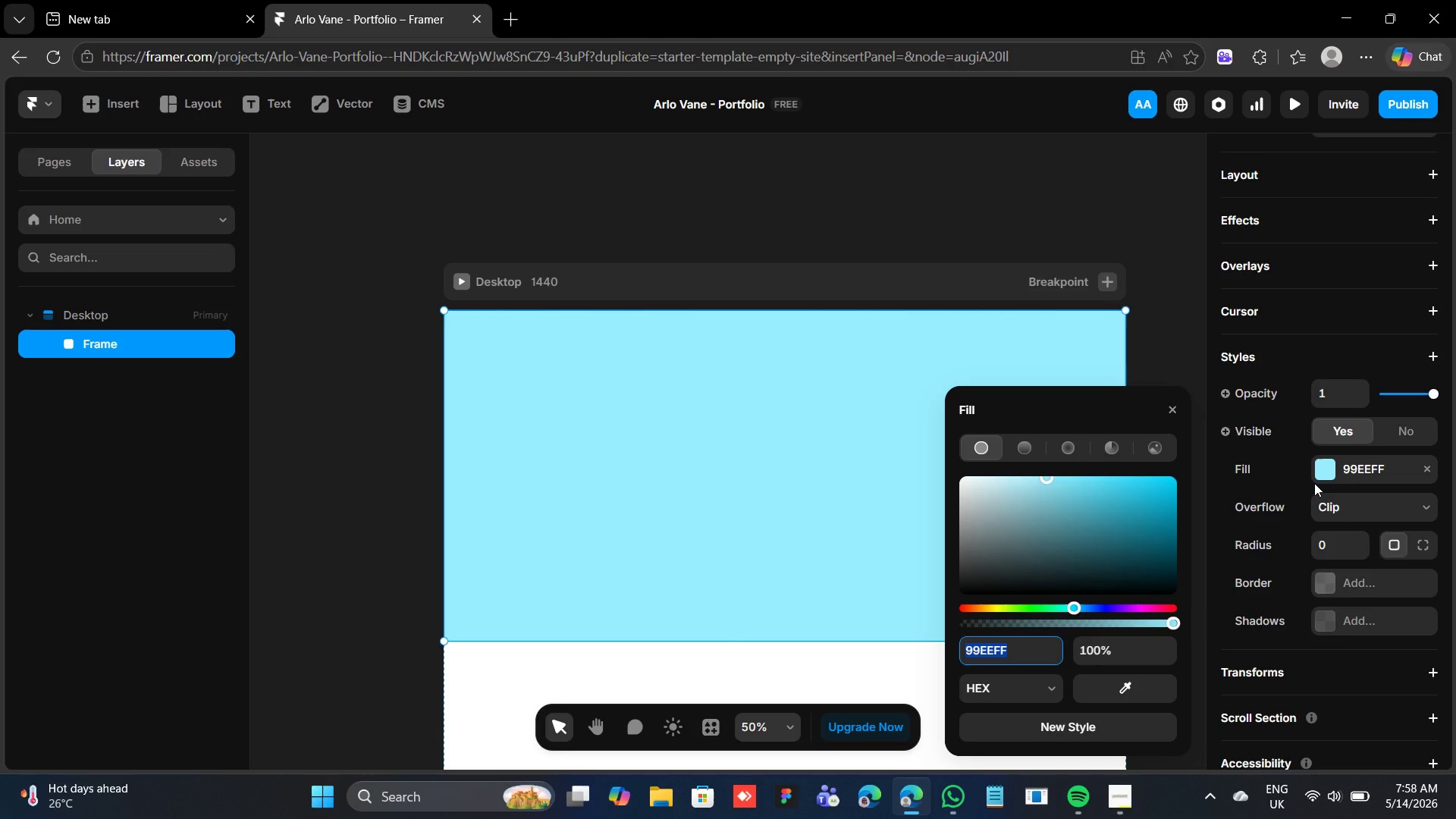 
key(F)
 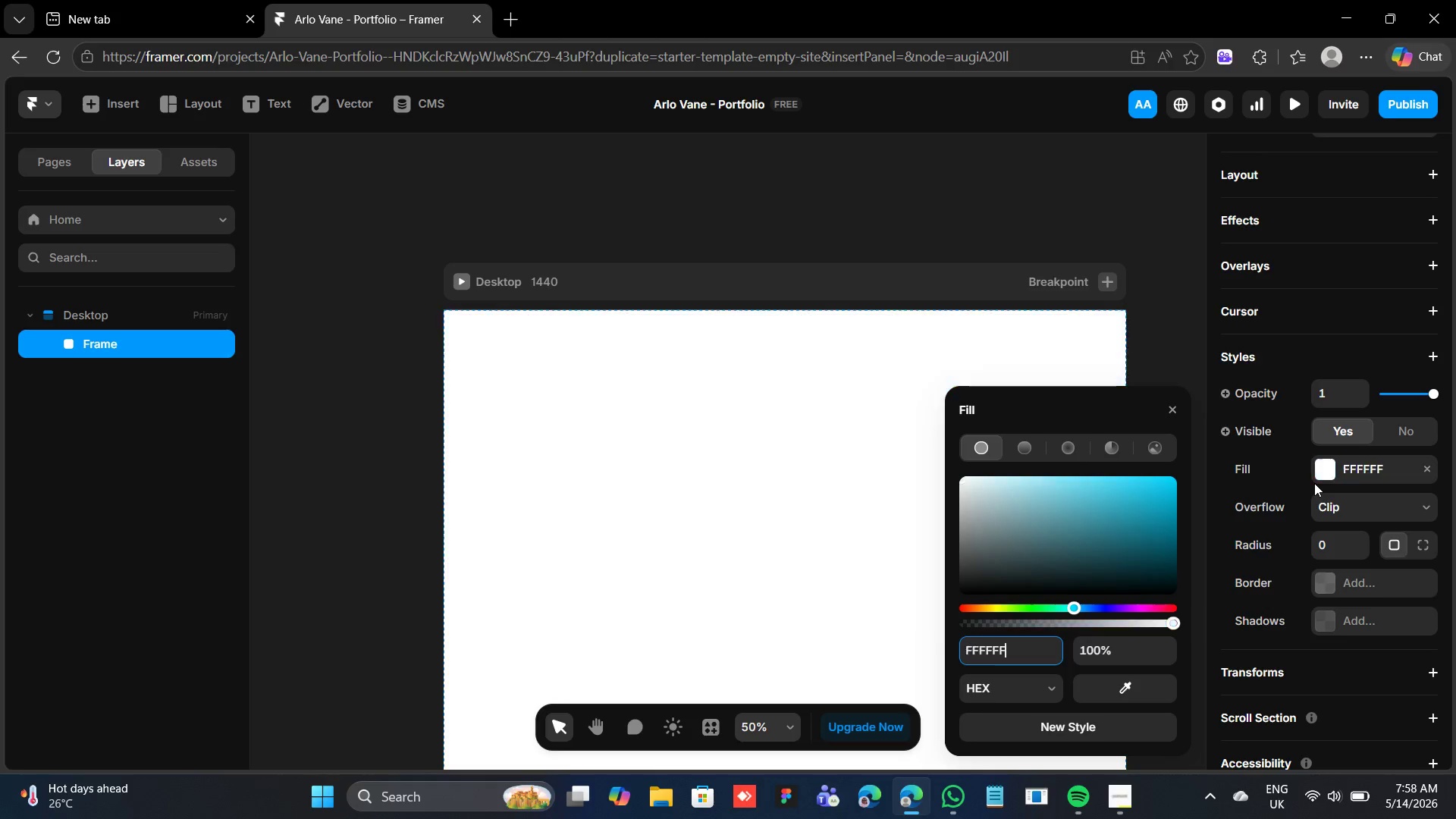 
key(Enter)
 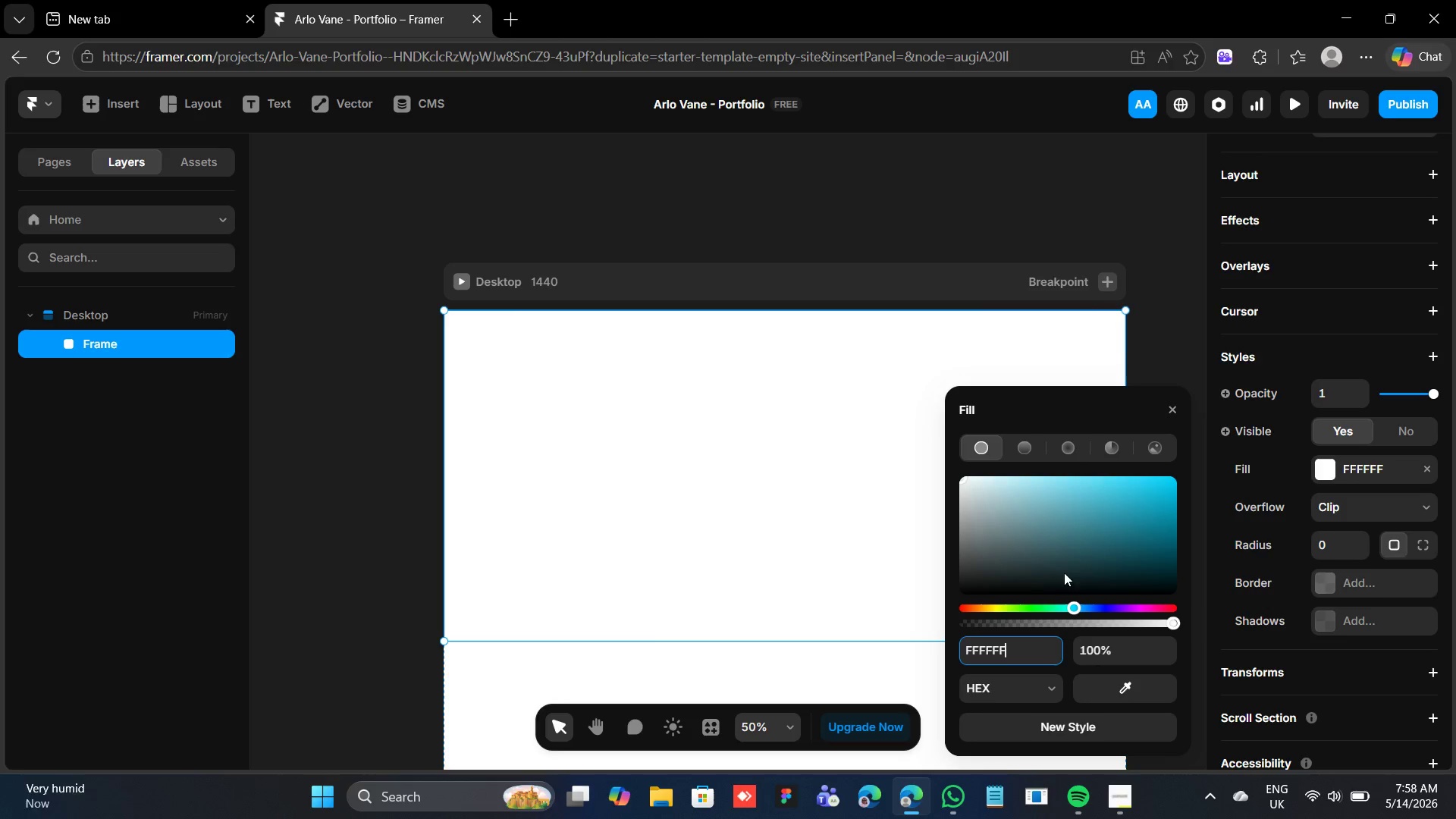 
wait(5.77)
 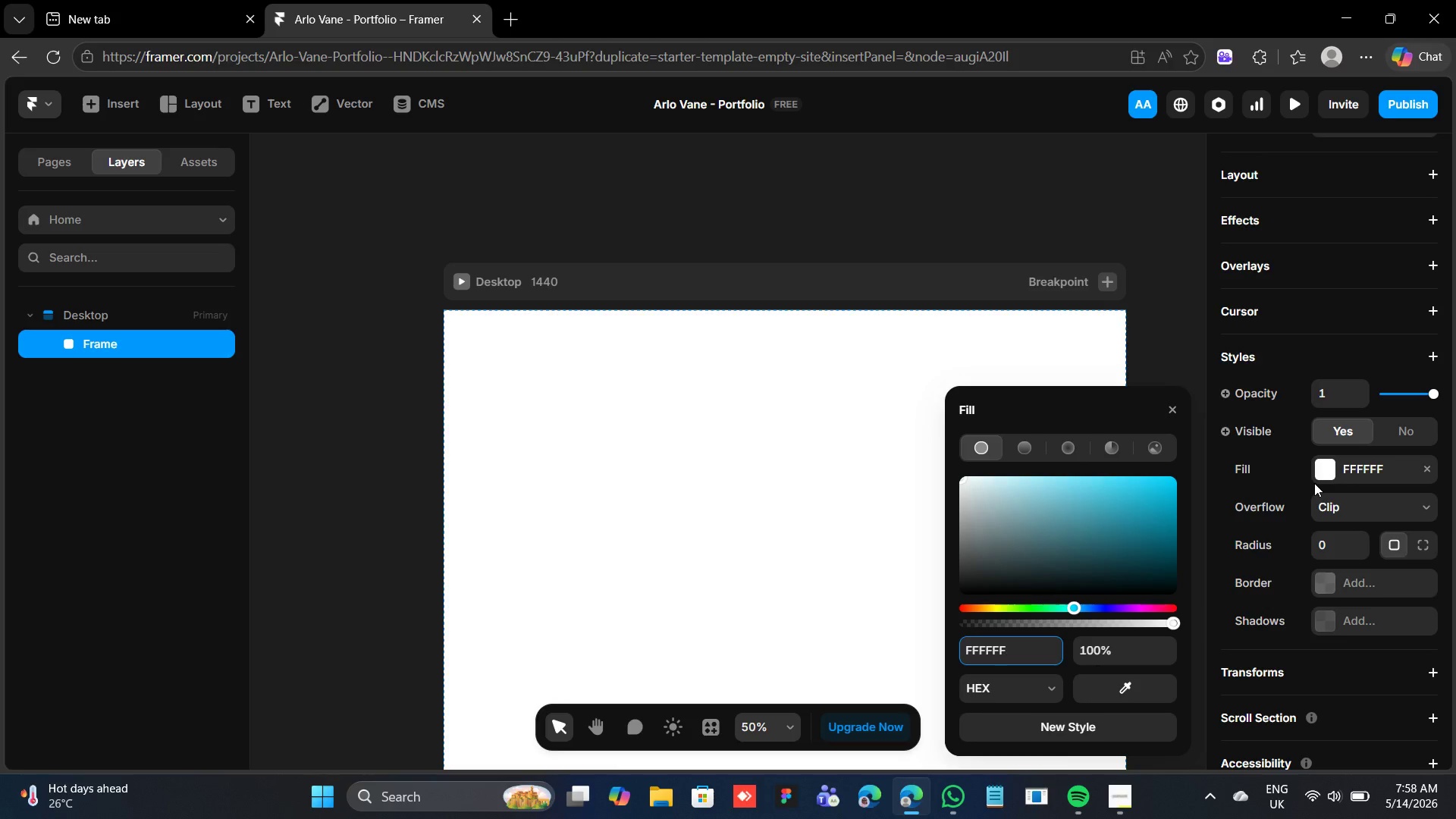 
double_click([86, 344])
 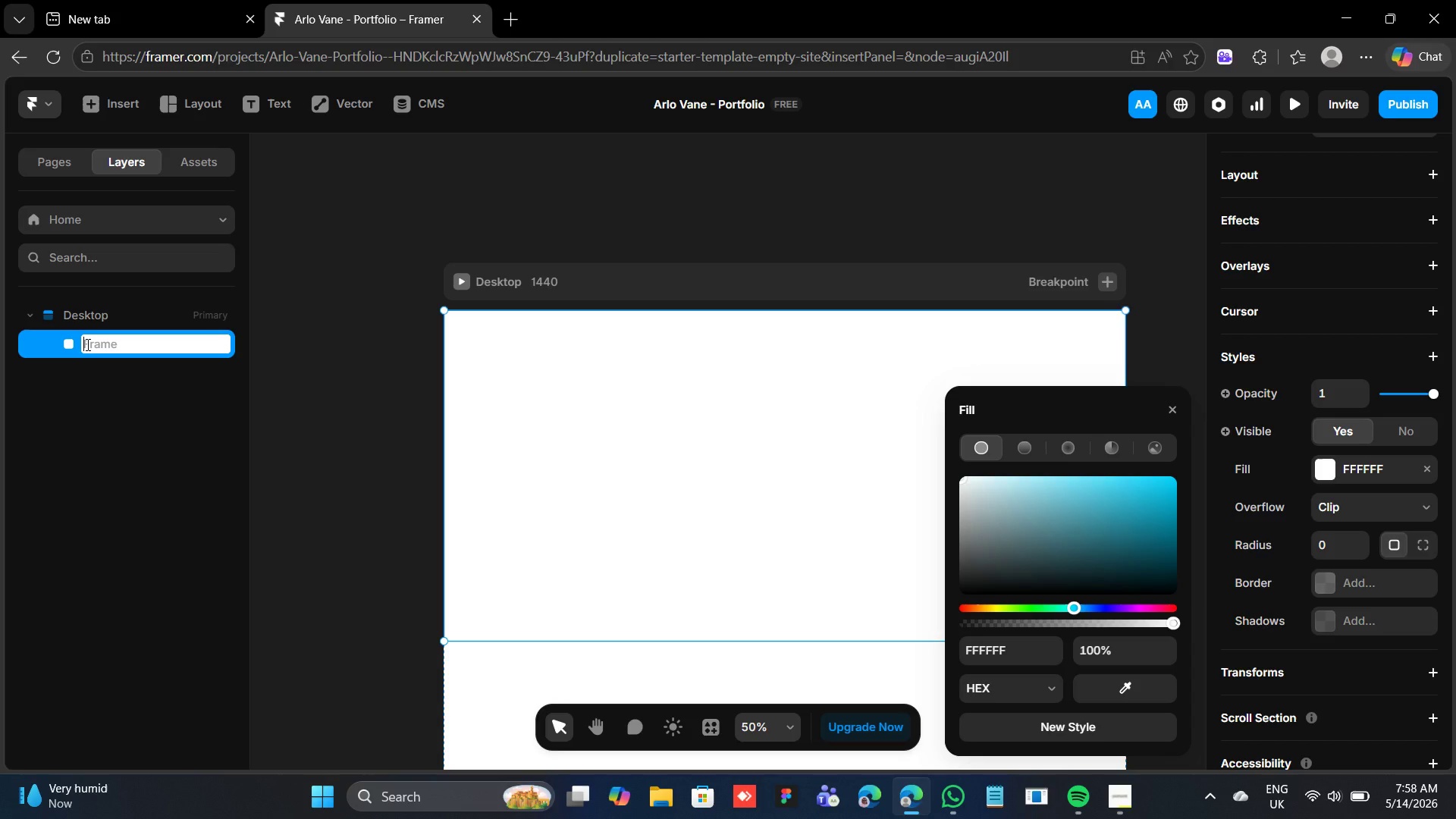 
type(Hero Section)
 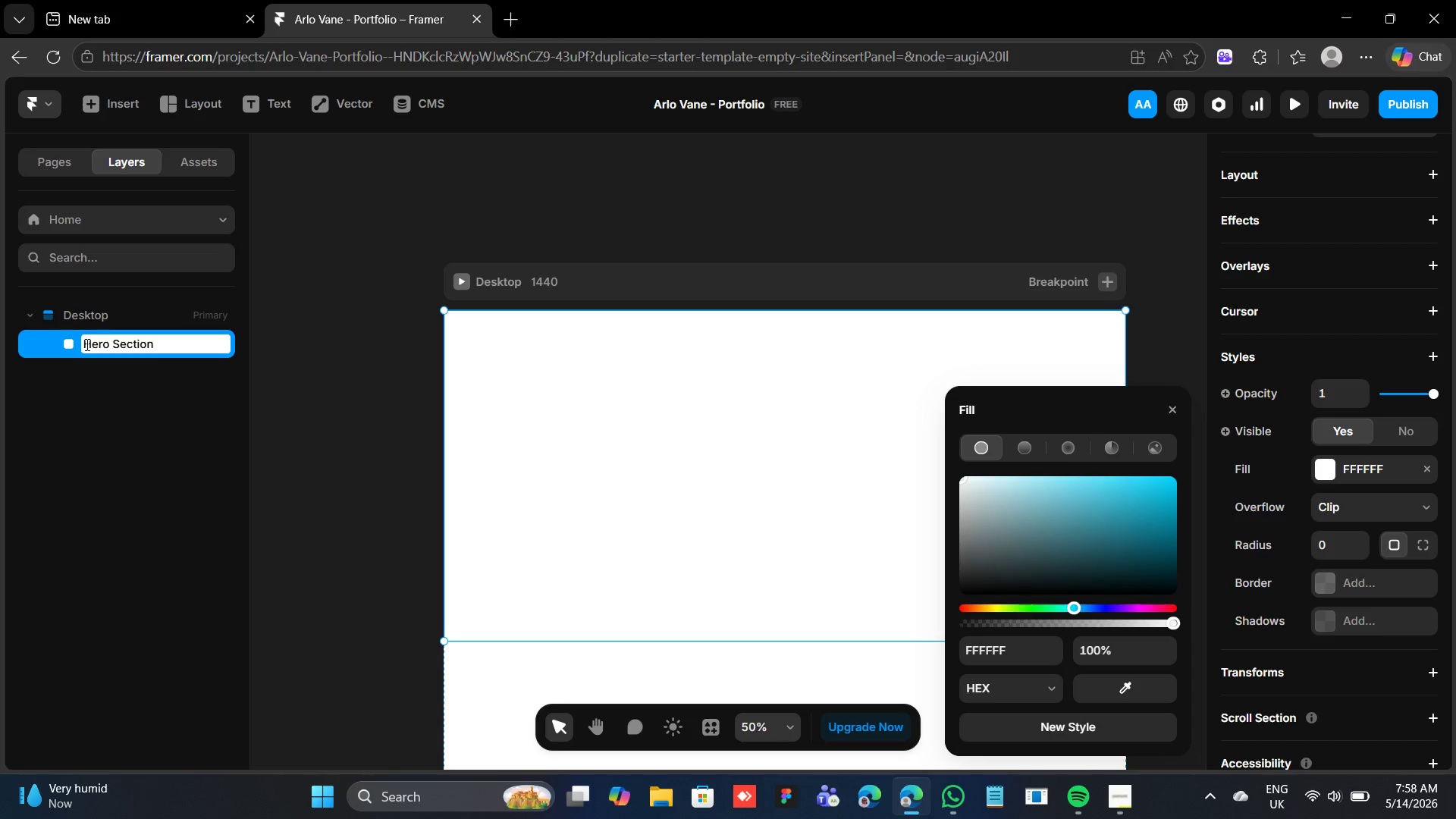 
key(Enter)
 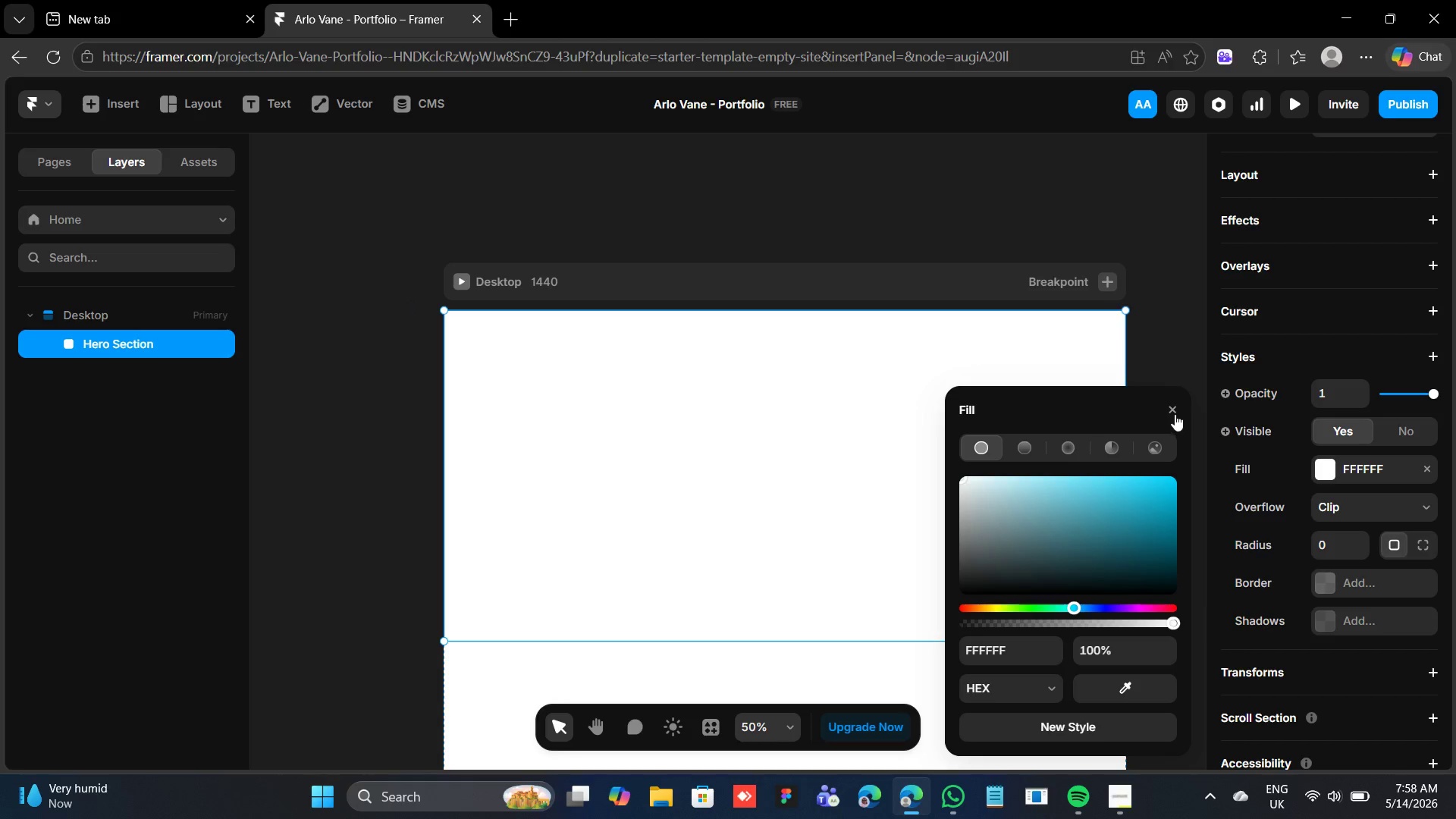 
left_click_drag(start_coordinate=[1180, 399], to_coordinate=[1184, 400])
 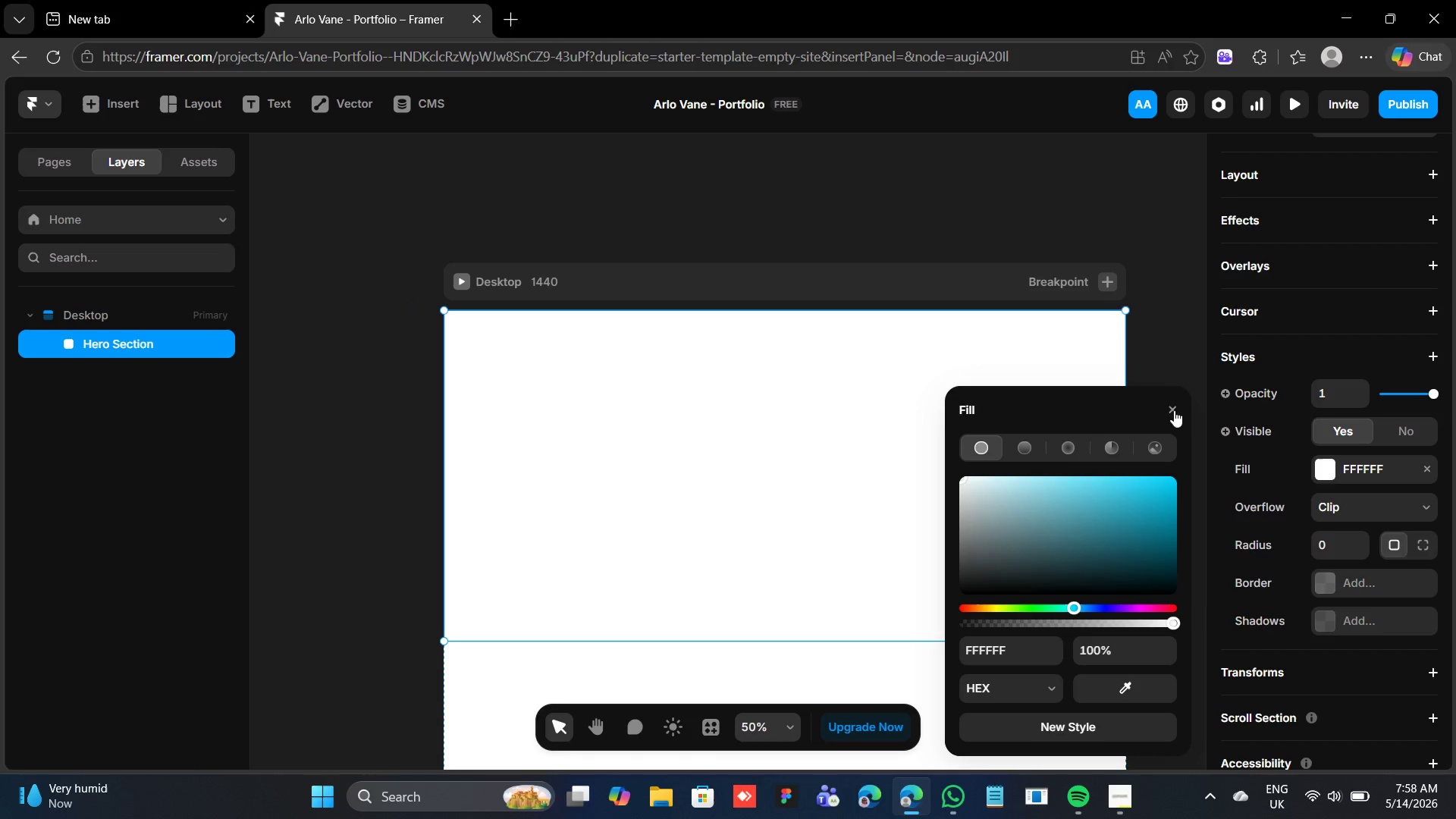 
left_click([1170, 410])
 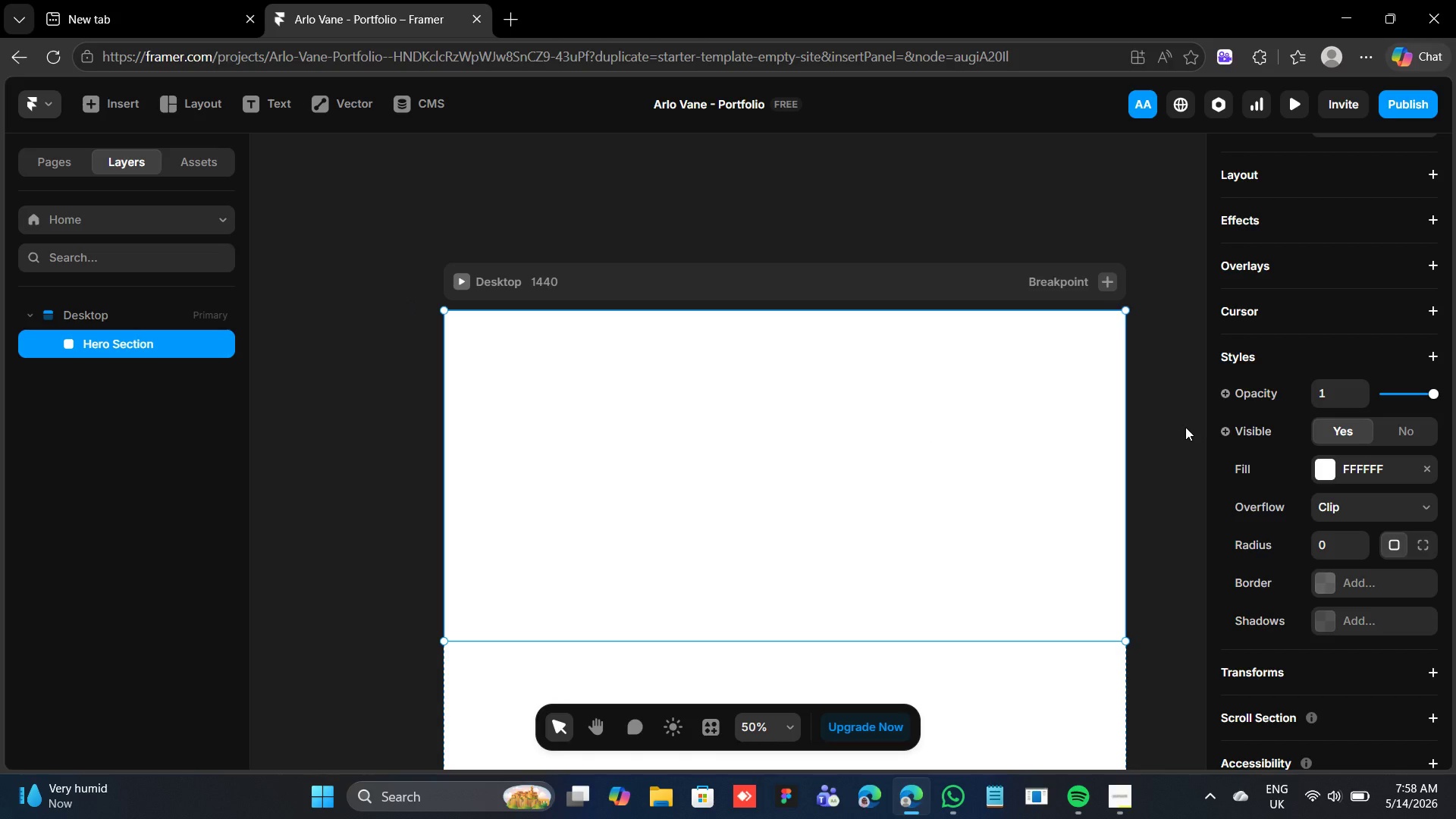 
wait(9.3)
 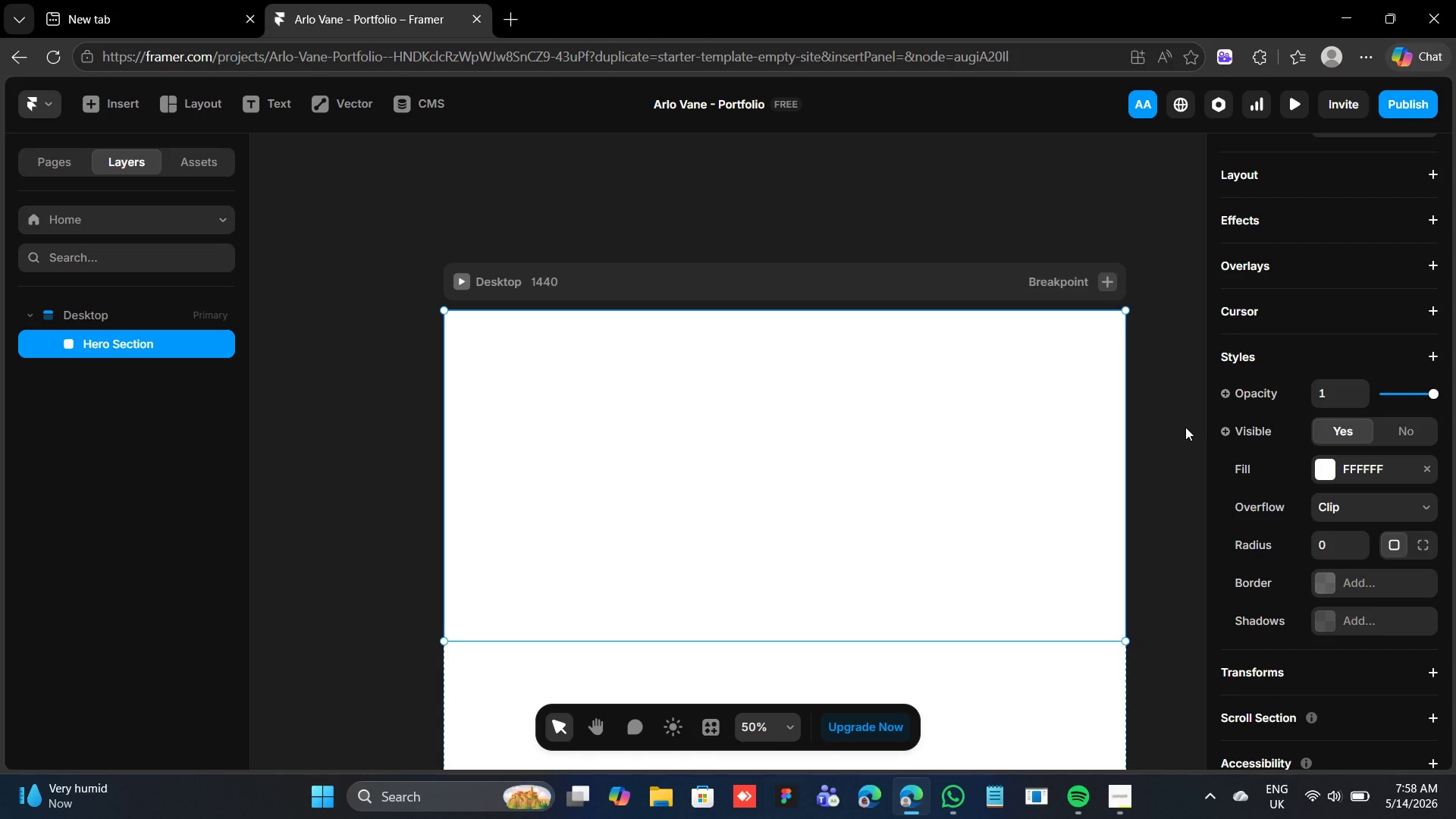 
scroll: coordinate [1350, 337], scroll_direction: up, amount: 1.0
 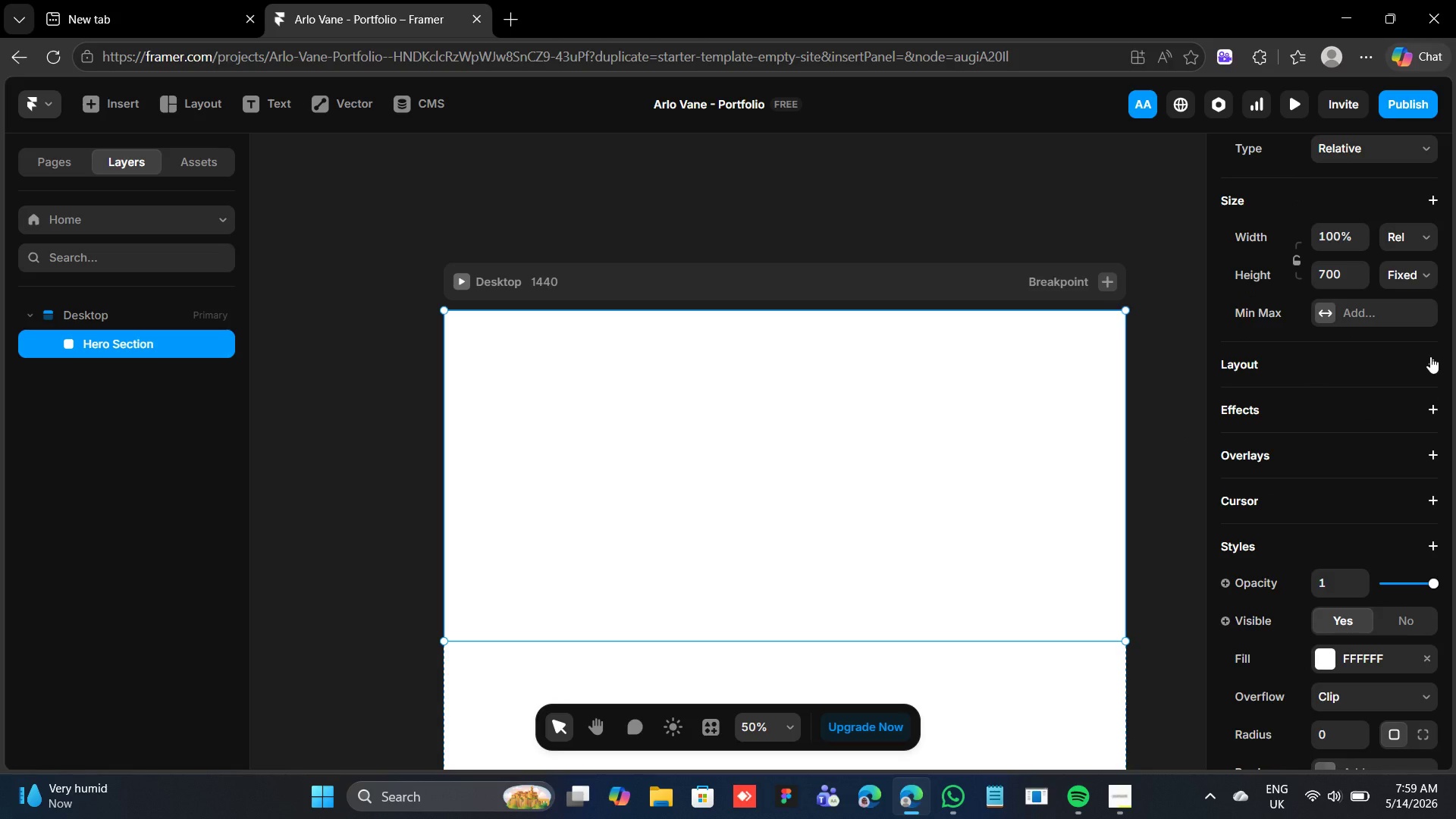 
left_click([1430, 356])
 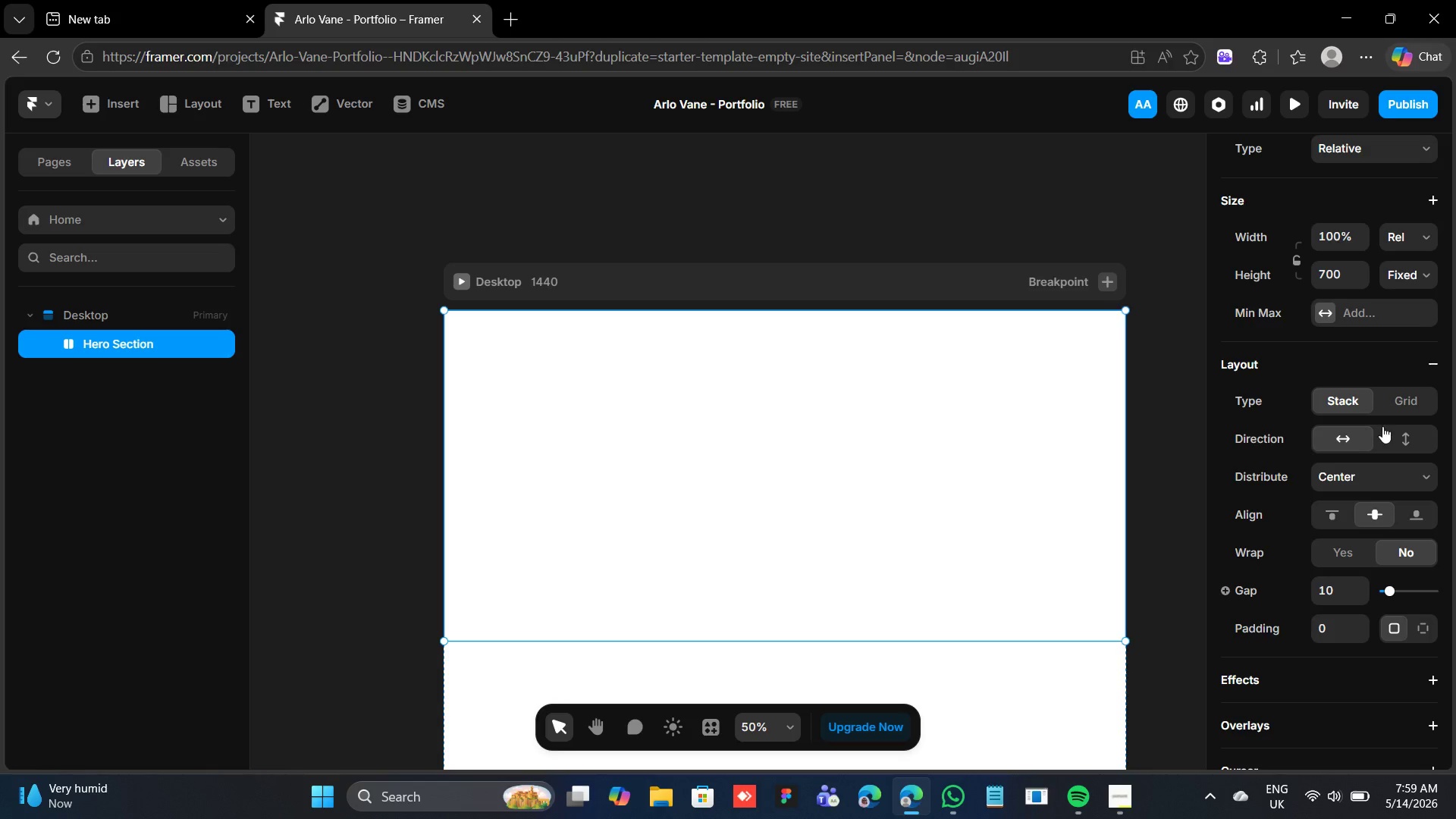 
mouse_move([1410, 454])
 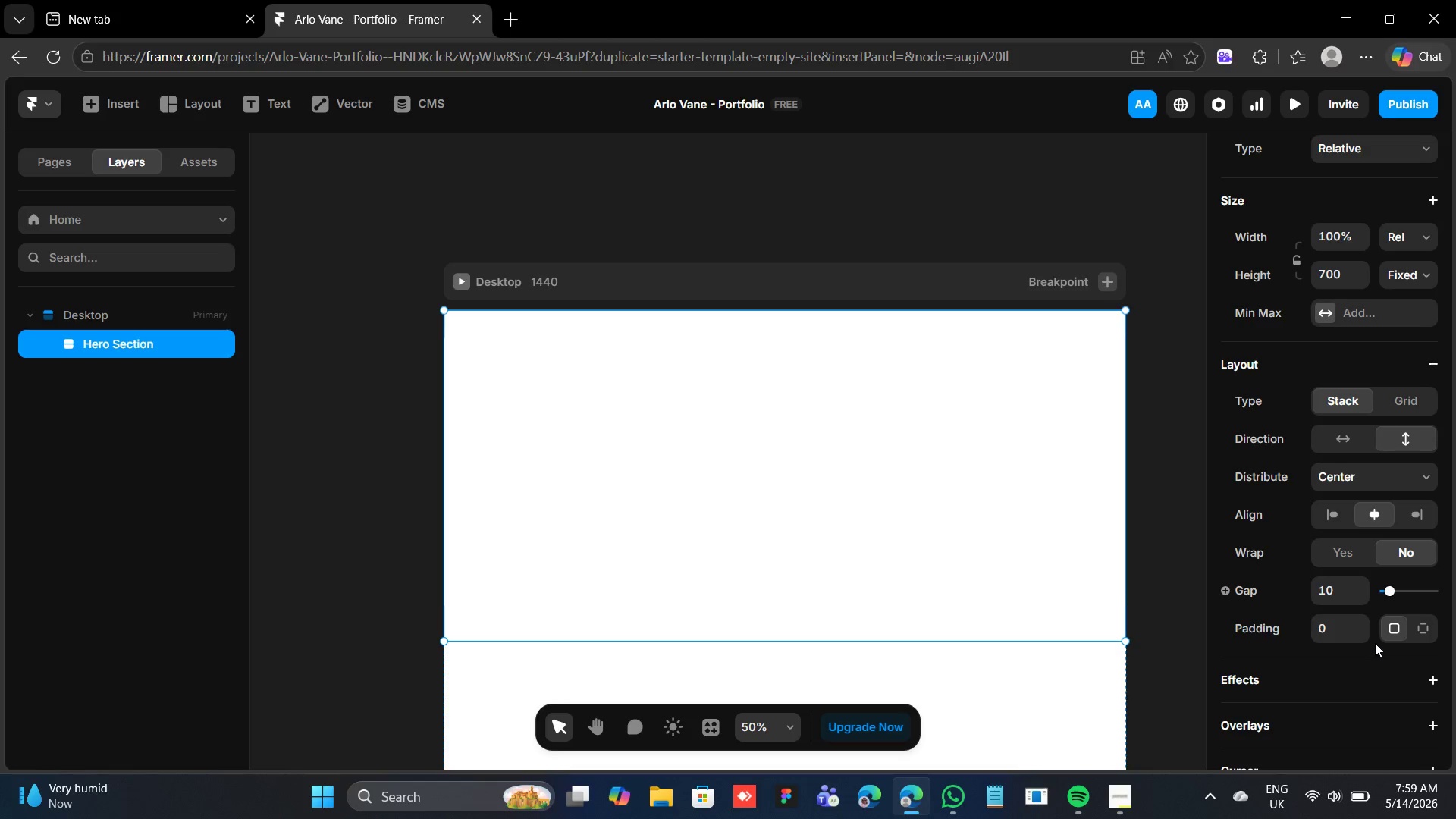 
left_click([1426, 625])
 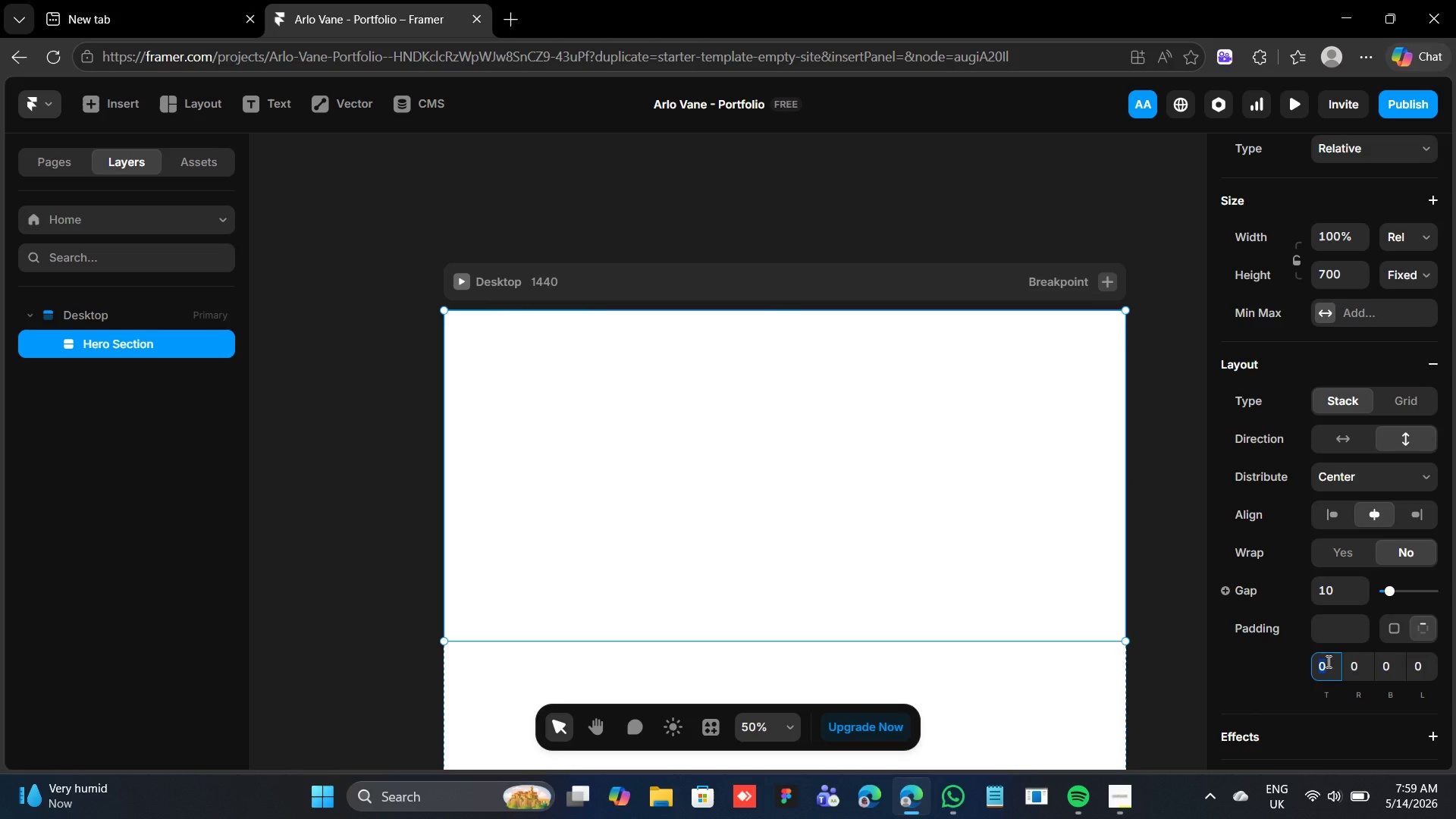 
wait(5.77)
 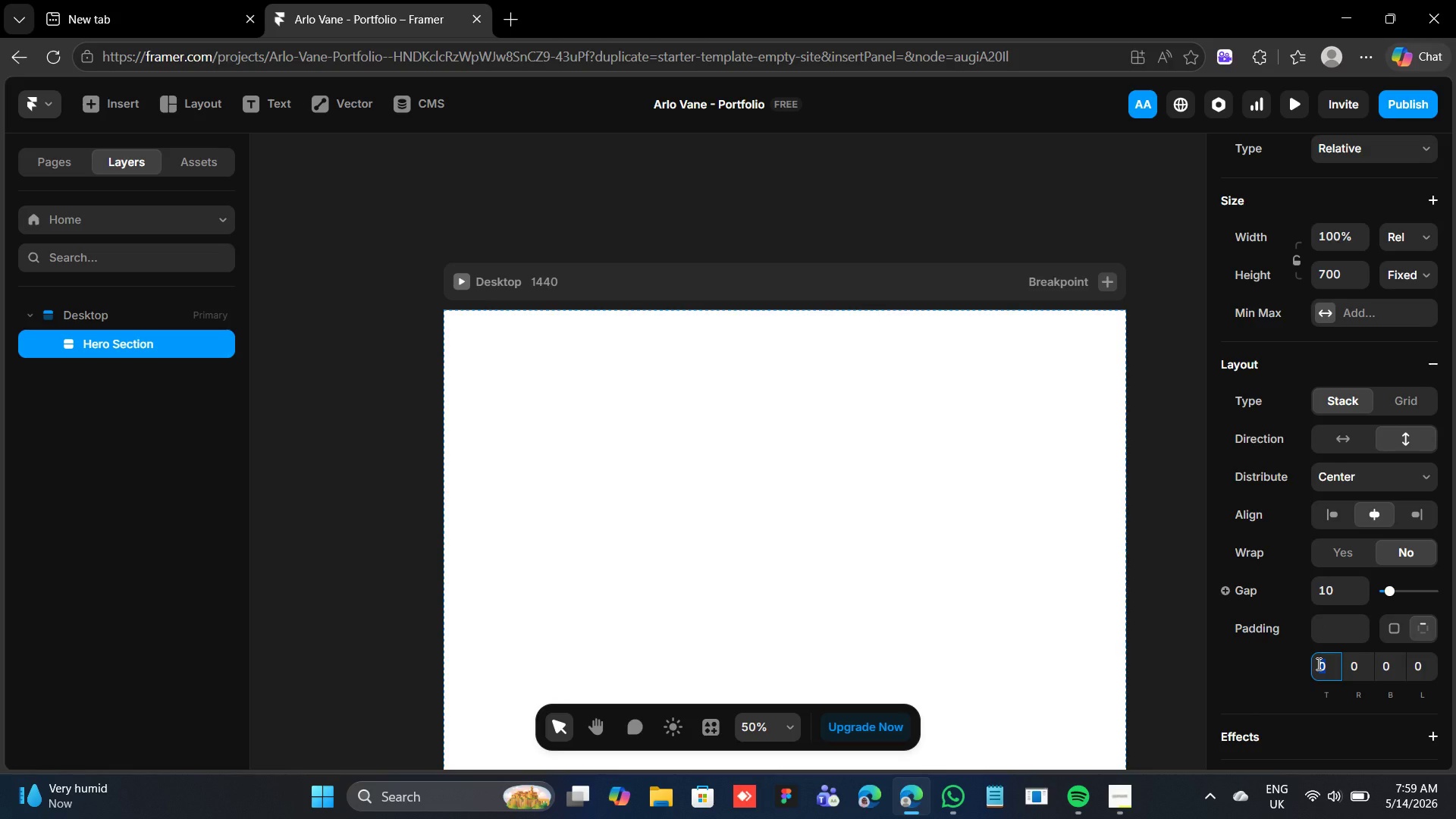 
type(120)
 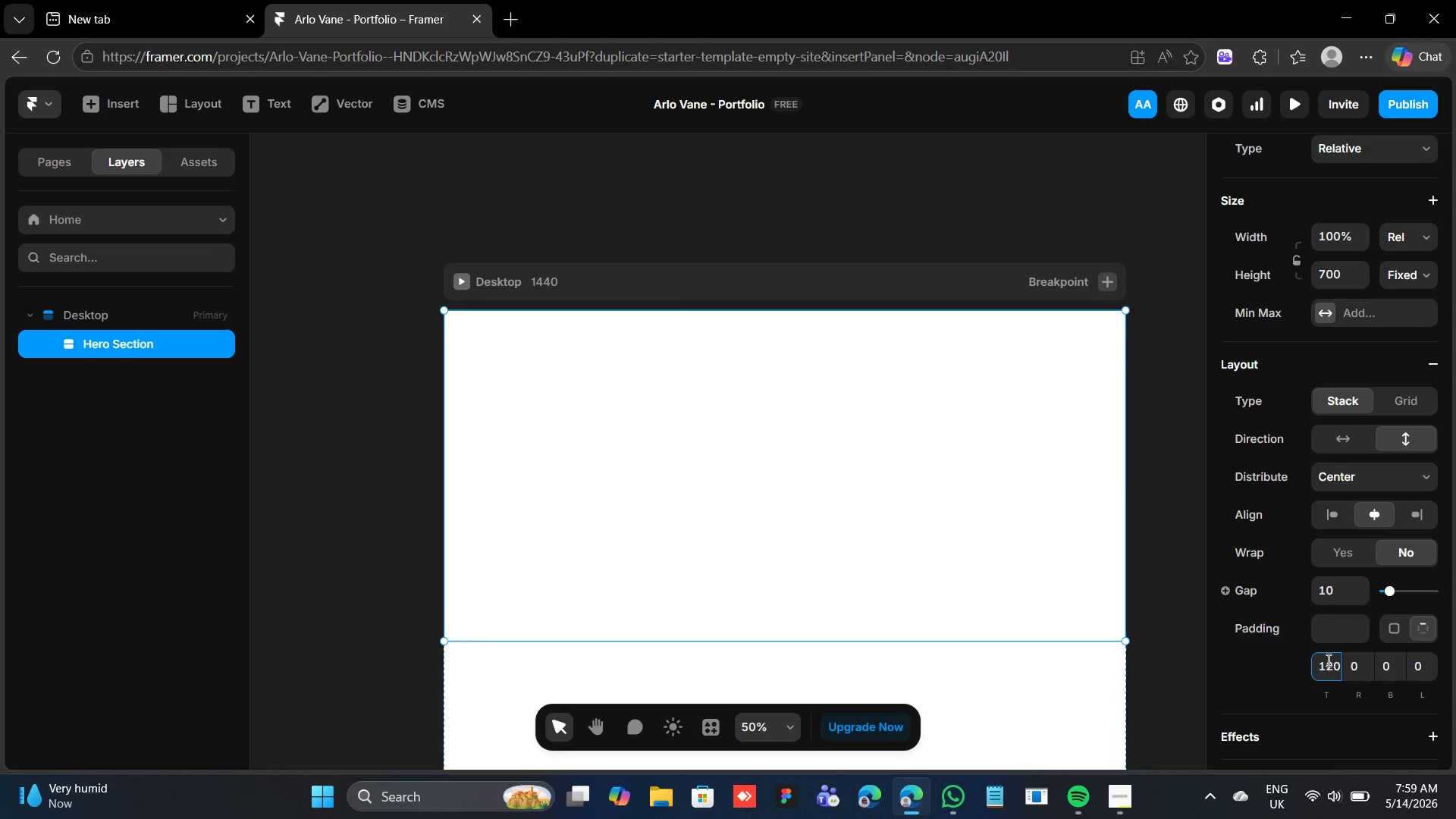 
key(Enter)
 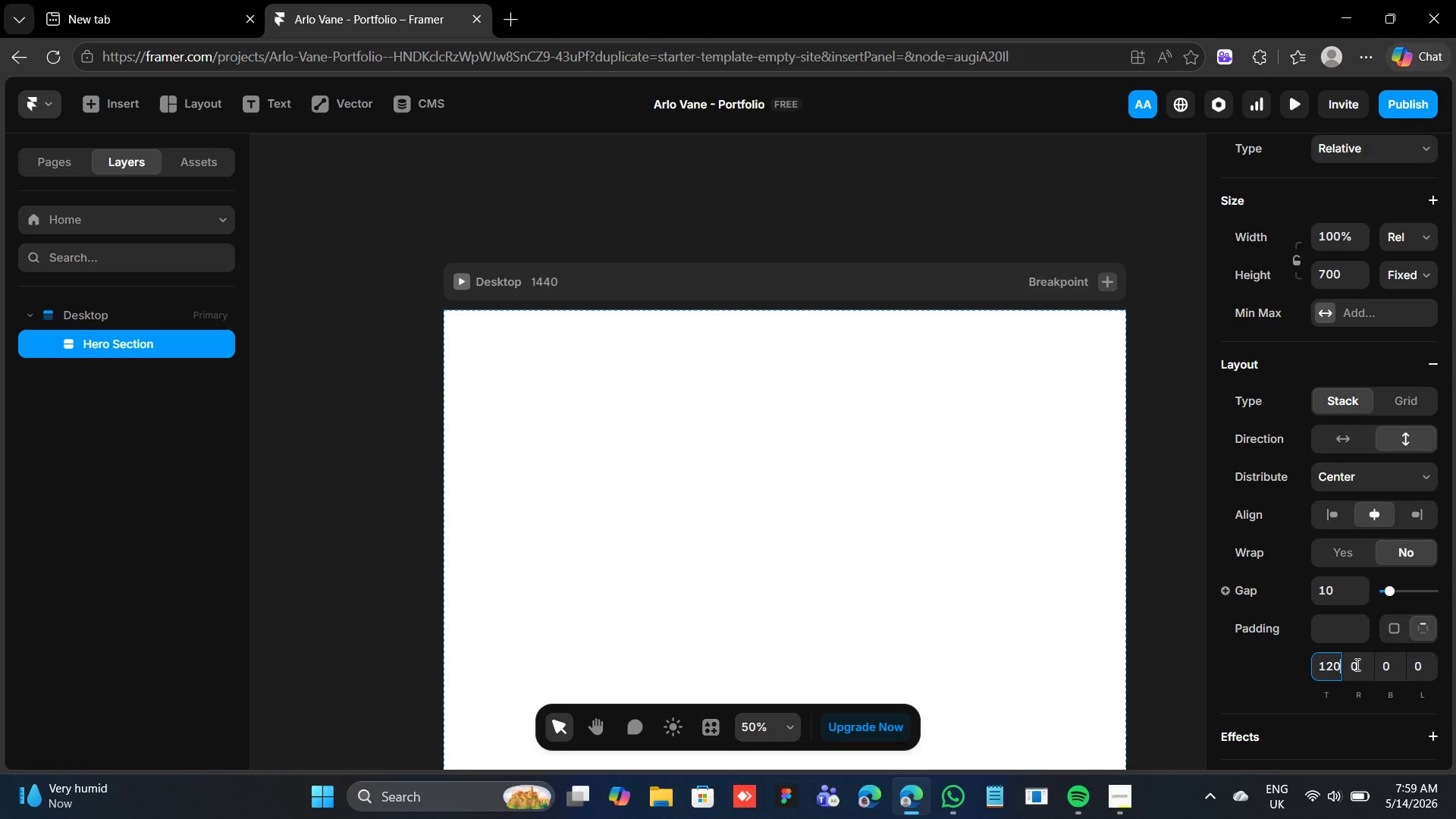 
left_click([1356, 664])
 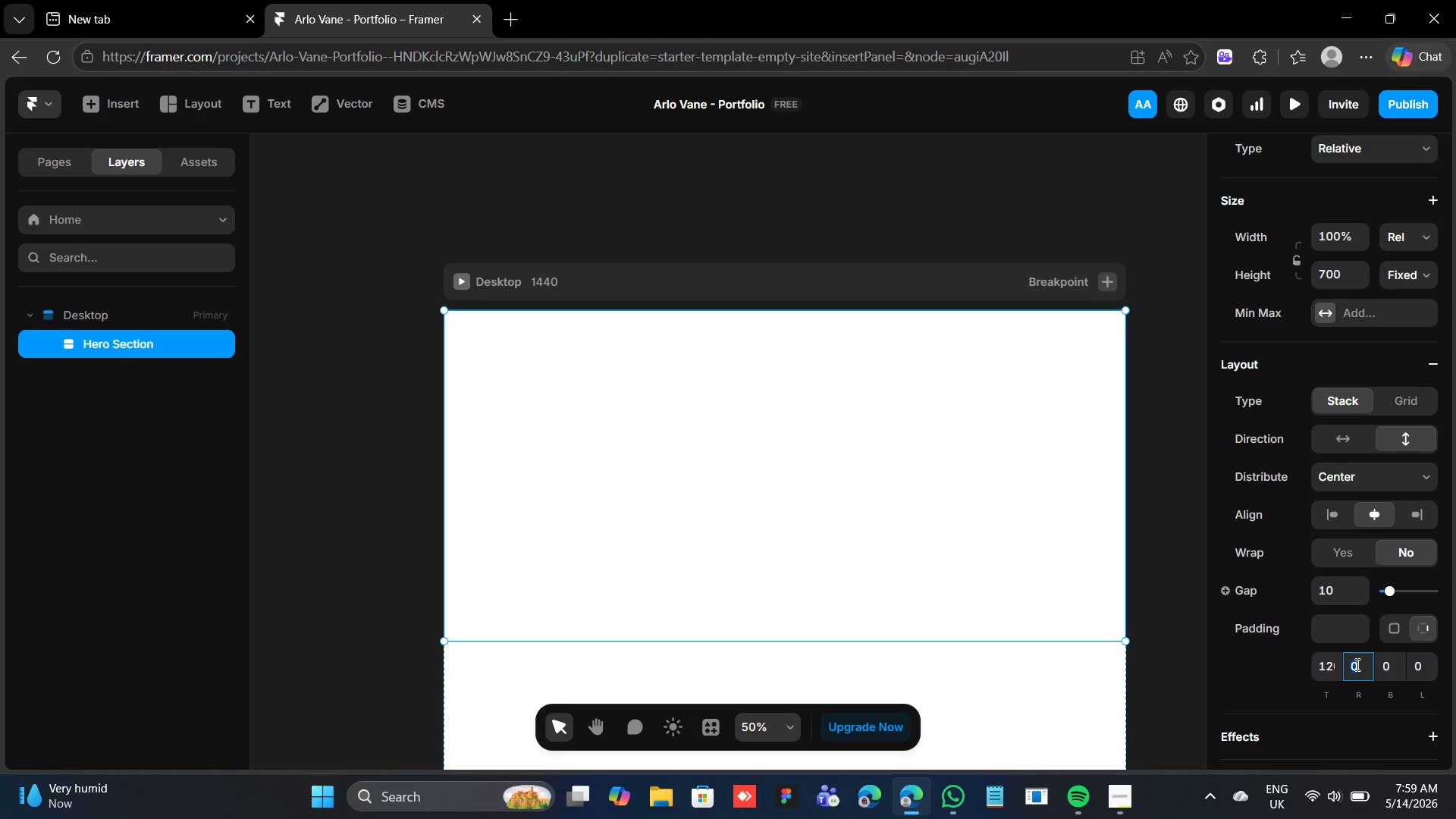 
type(80)
 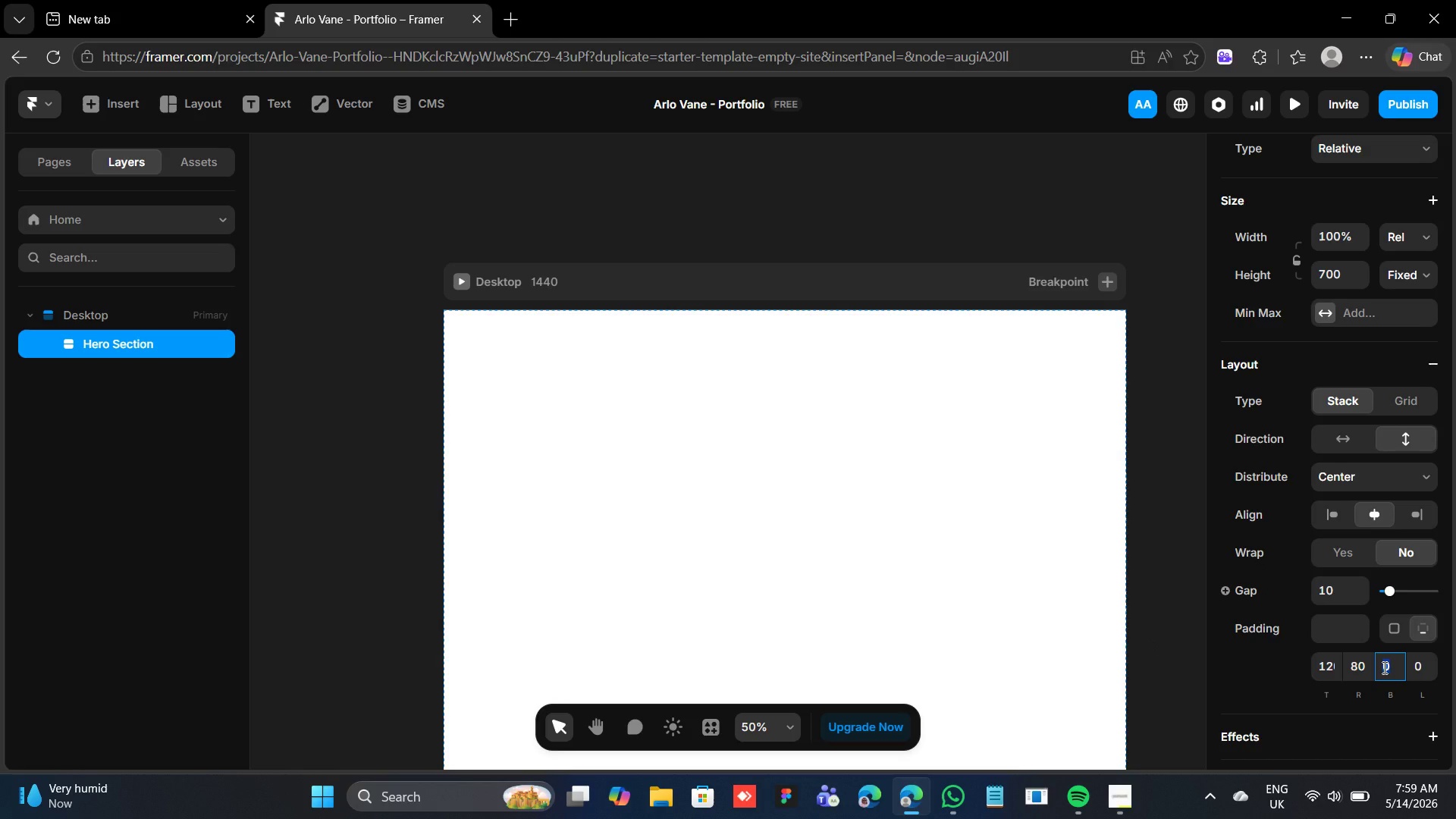 
type(120)
 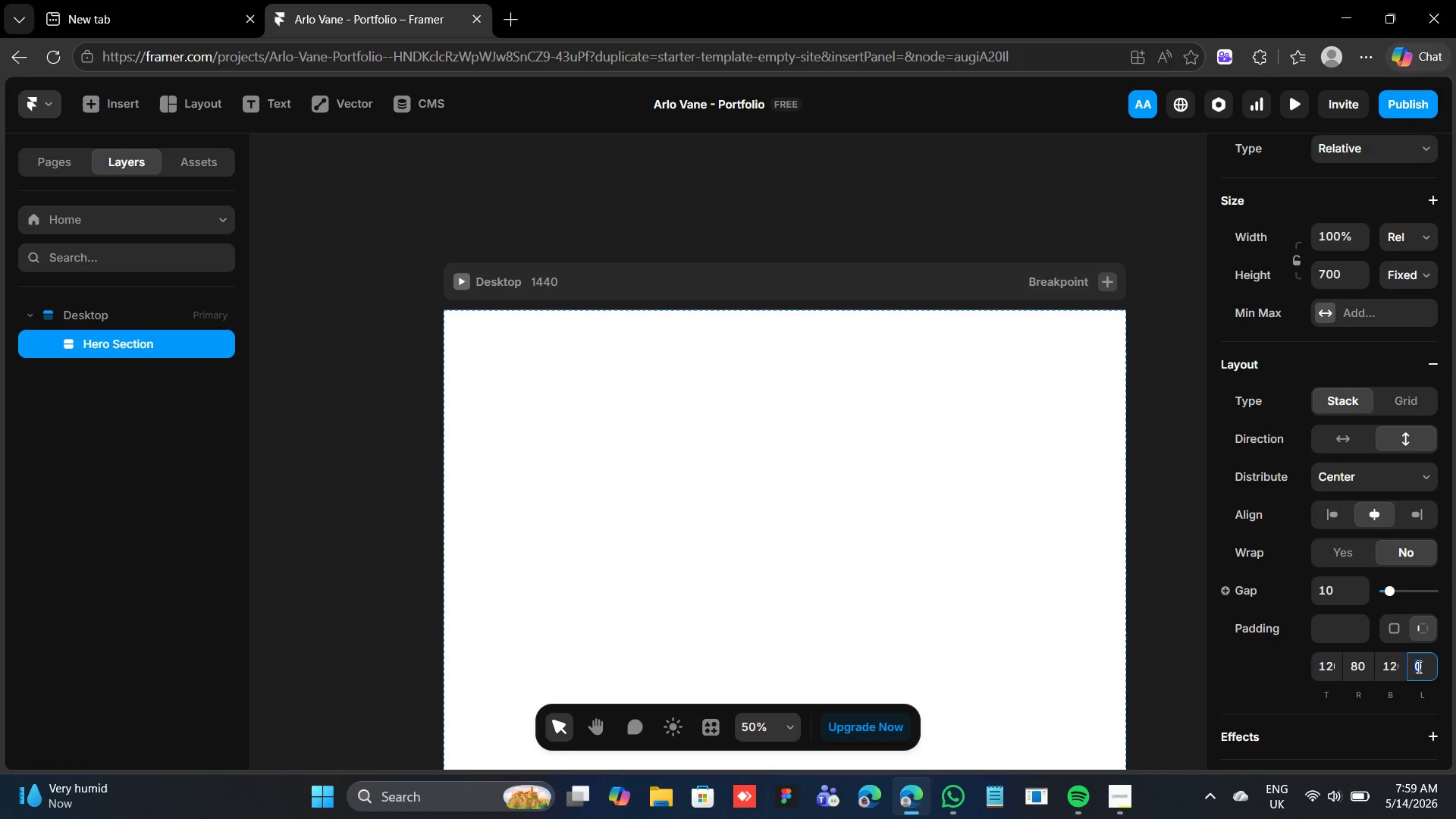 
type(80)
 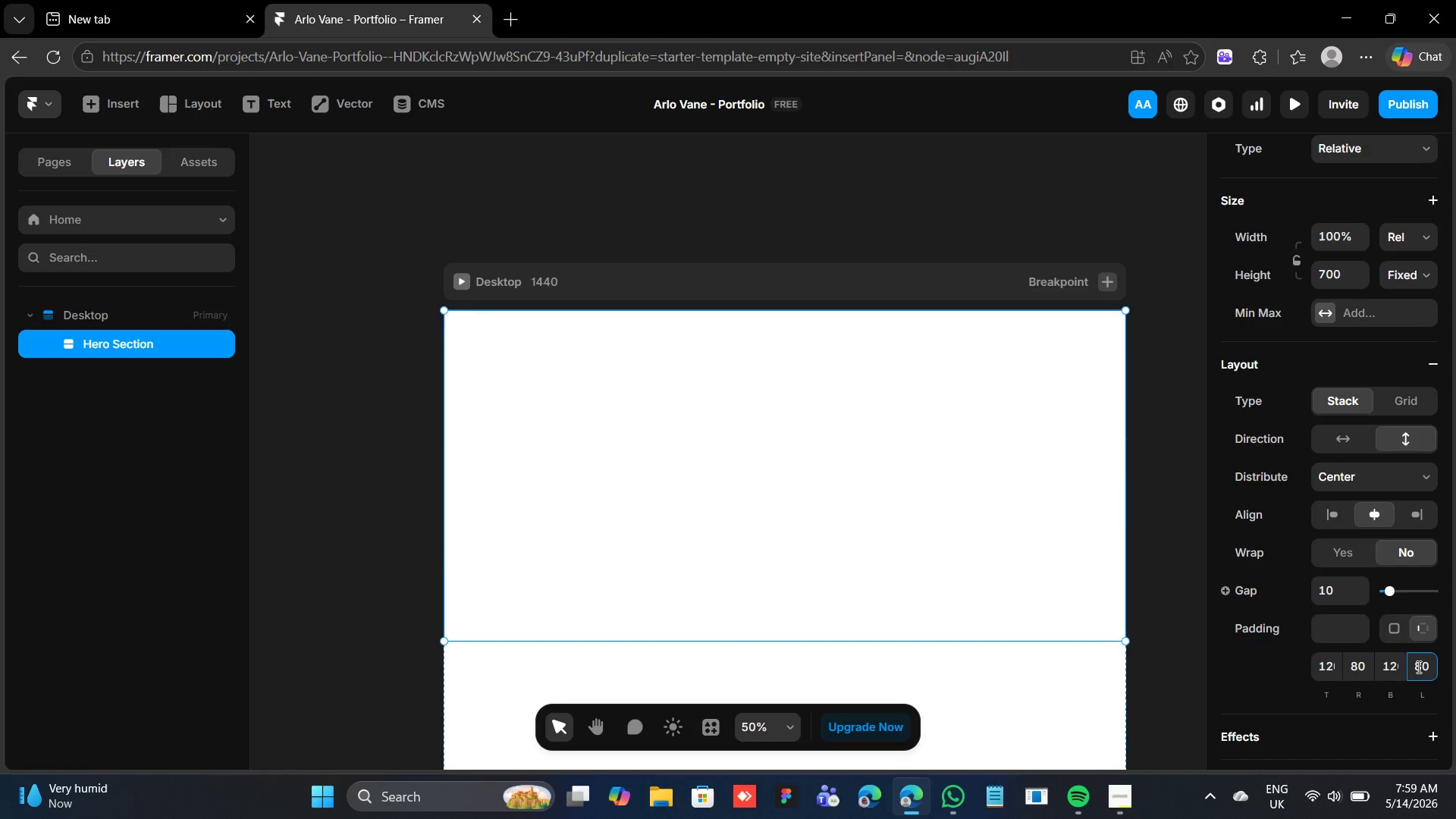 
key(Enter)
 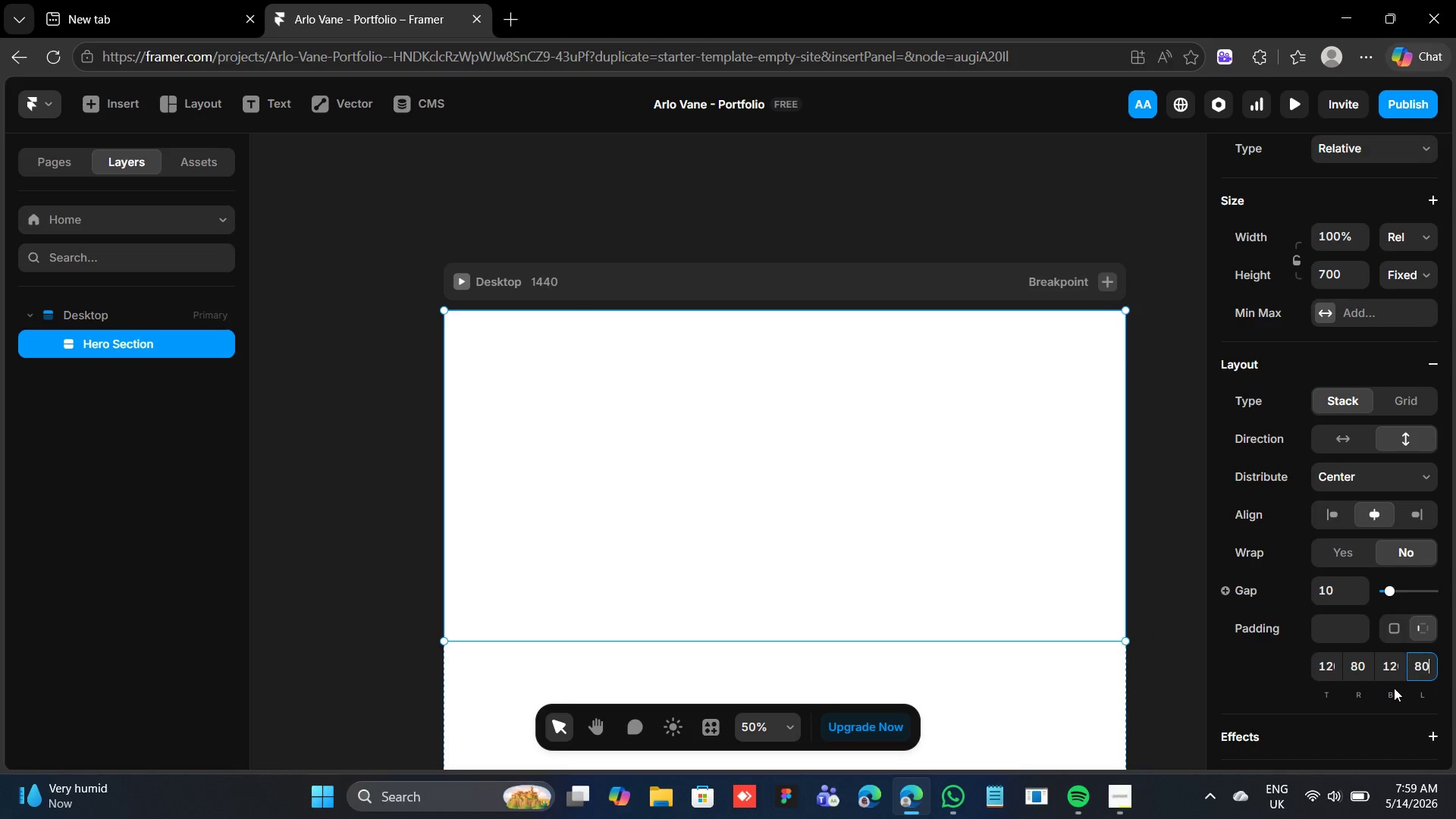 
wait(13.16)
 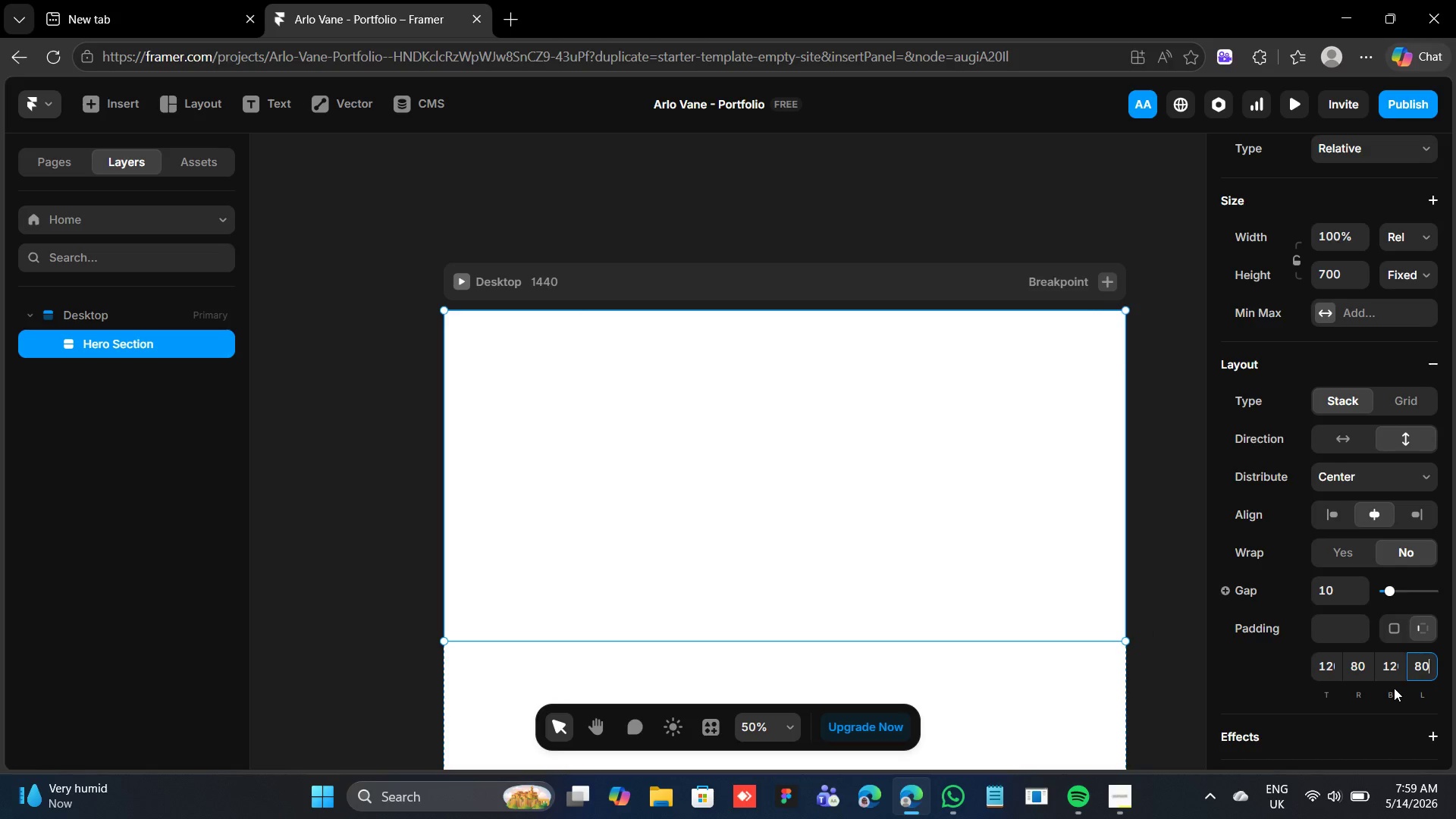 
key(F)
 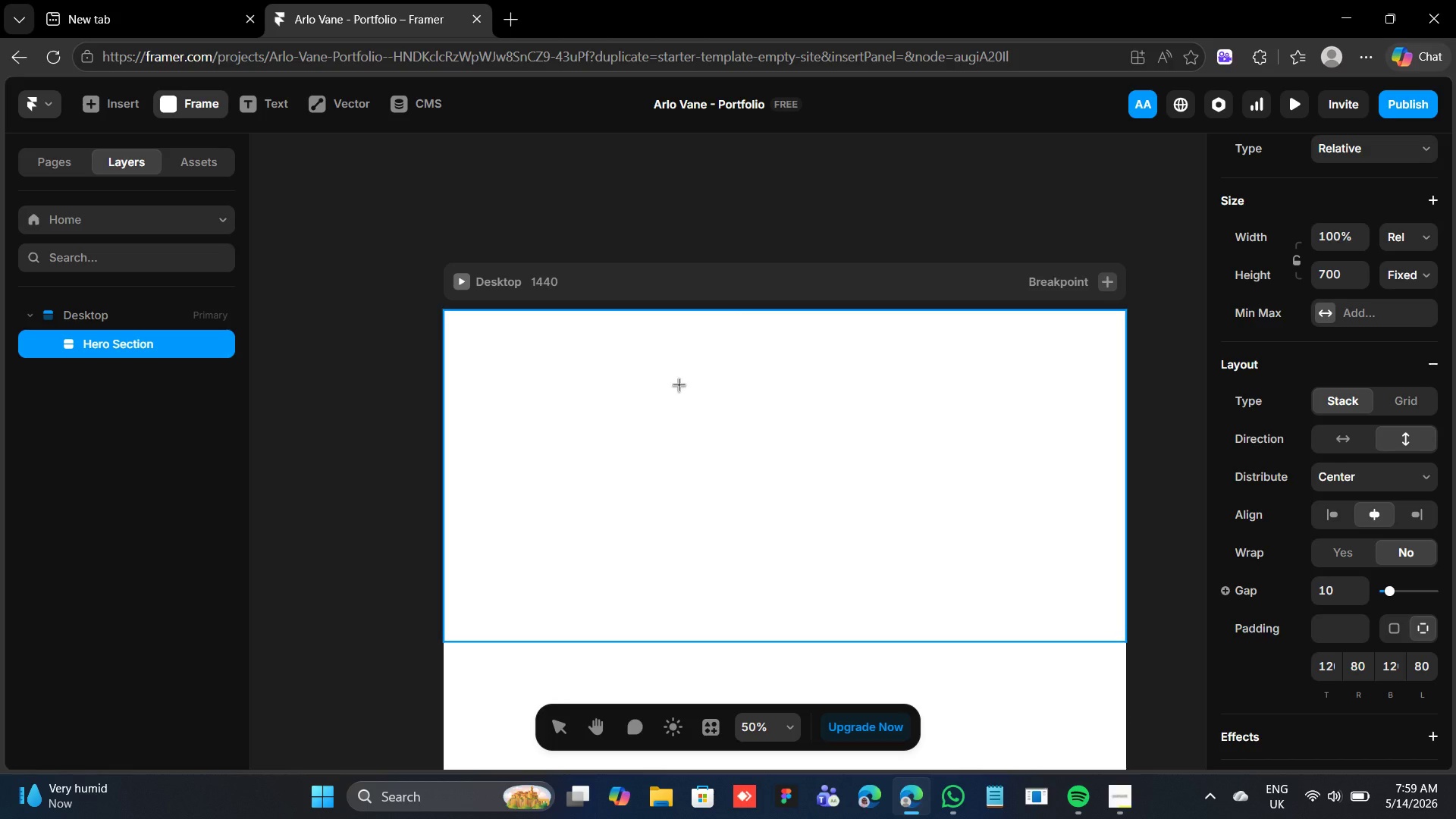 
left_click_drag(start_coordinate=[679, 383], to_coordinate=[755, 459])
 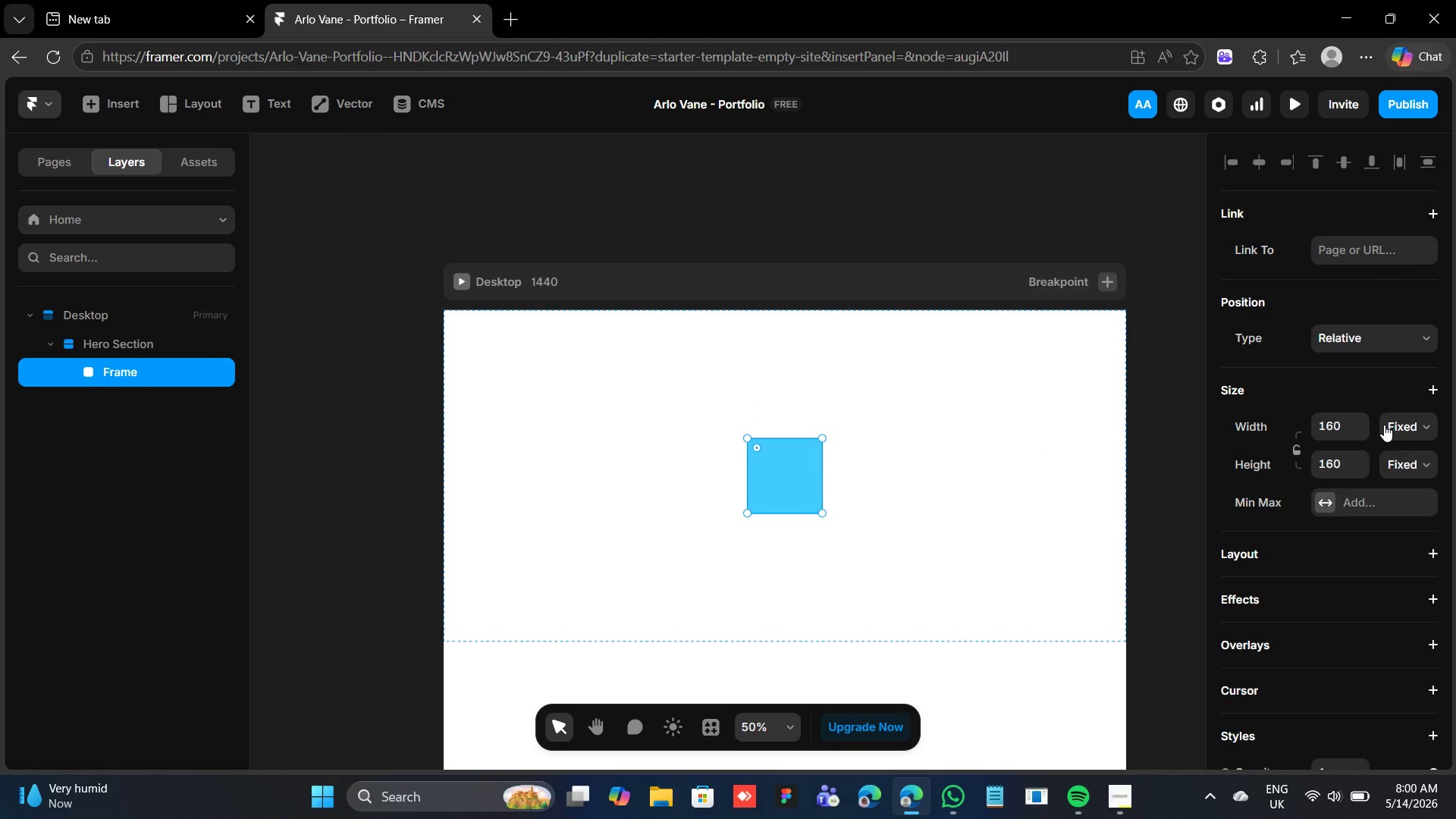 
scroll: coordinate [1392, 419], scroll_direction: down, amount: 4.0
 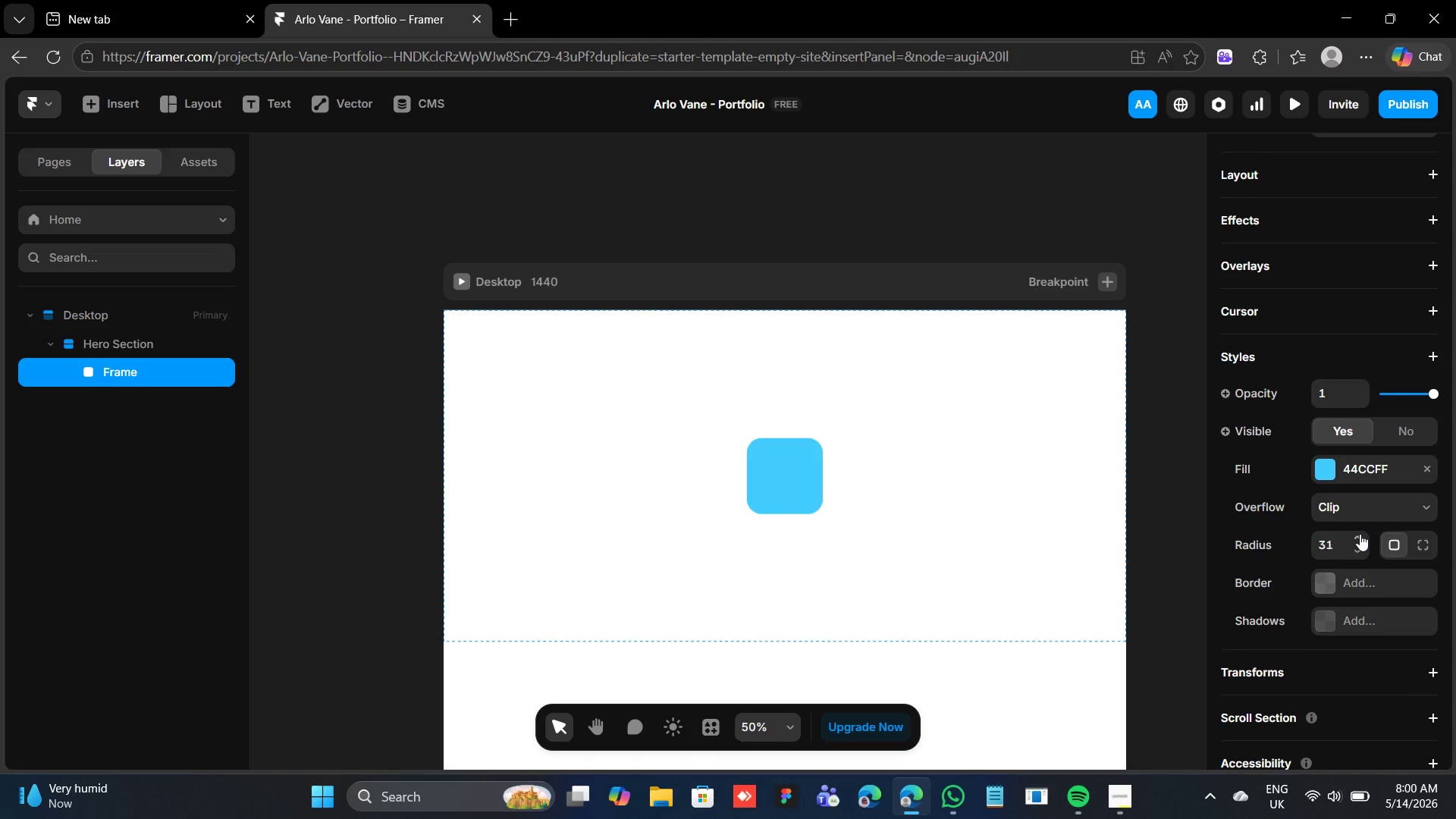 
left_click([1360, 534])
 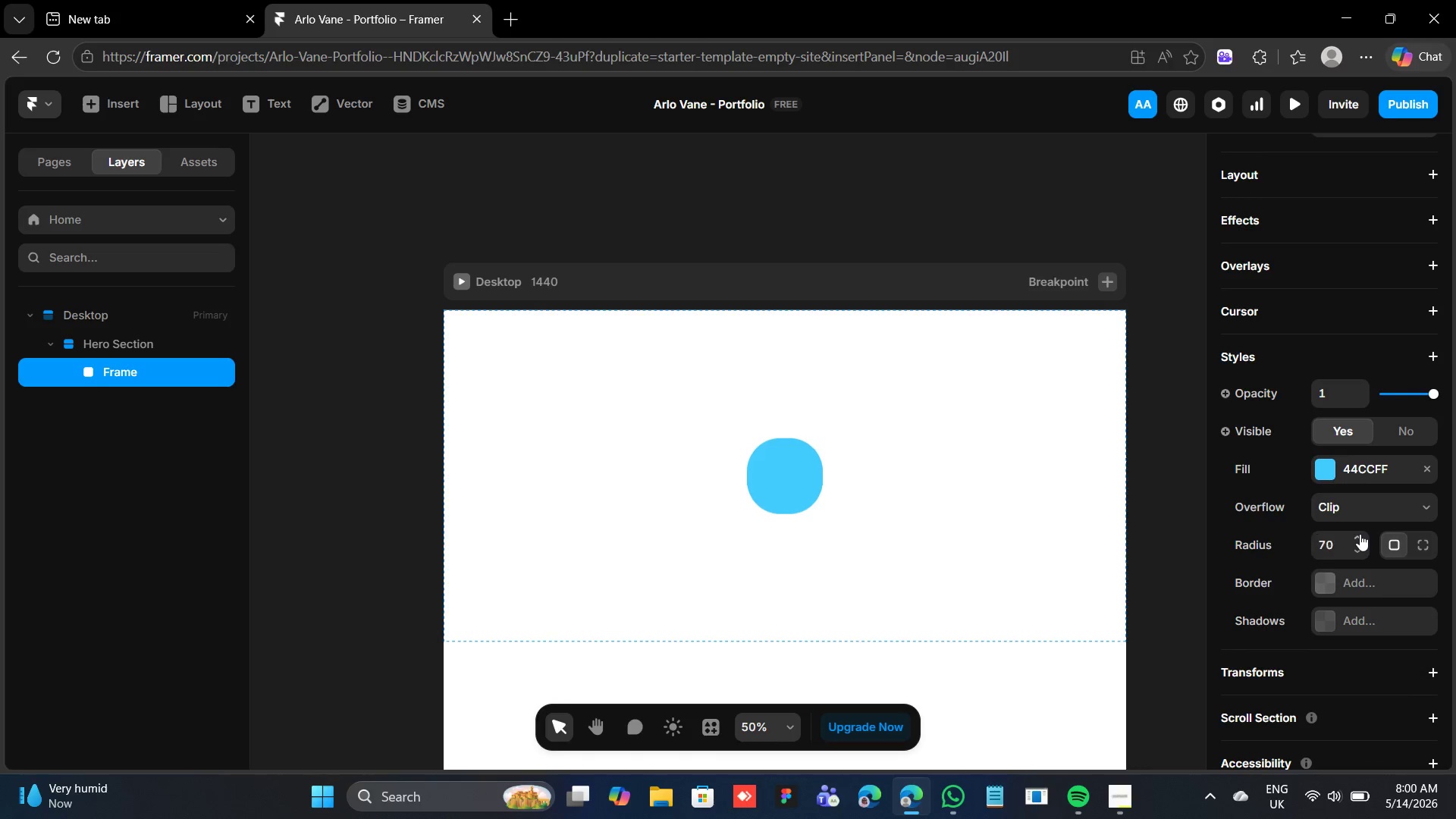 
left_click([1360, 534])
 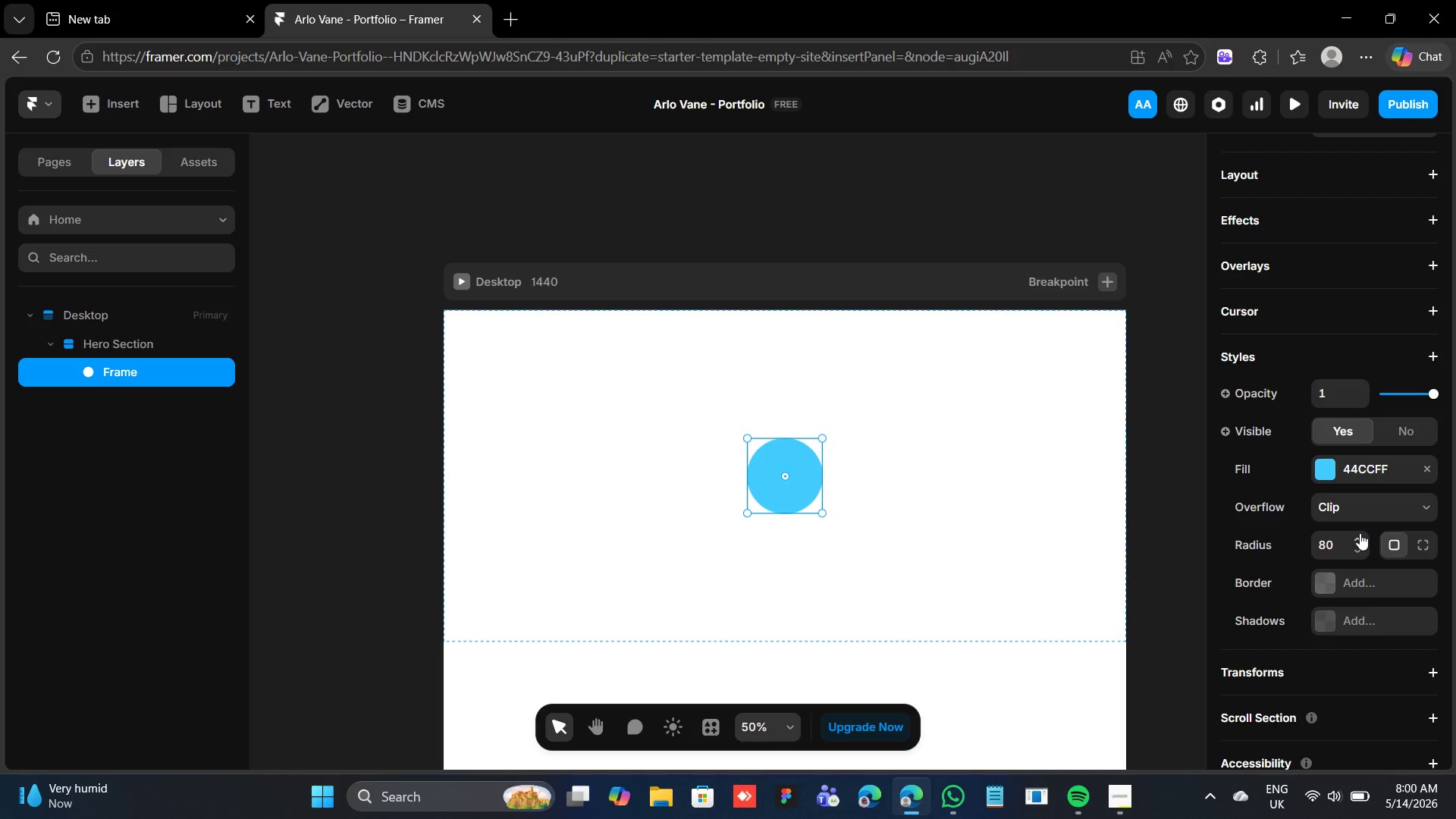 
scroll: coordinate [1357, 532], scroll_direction: down, amount: 1.0
 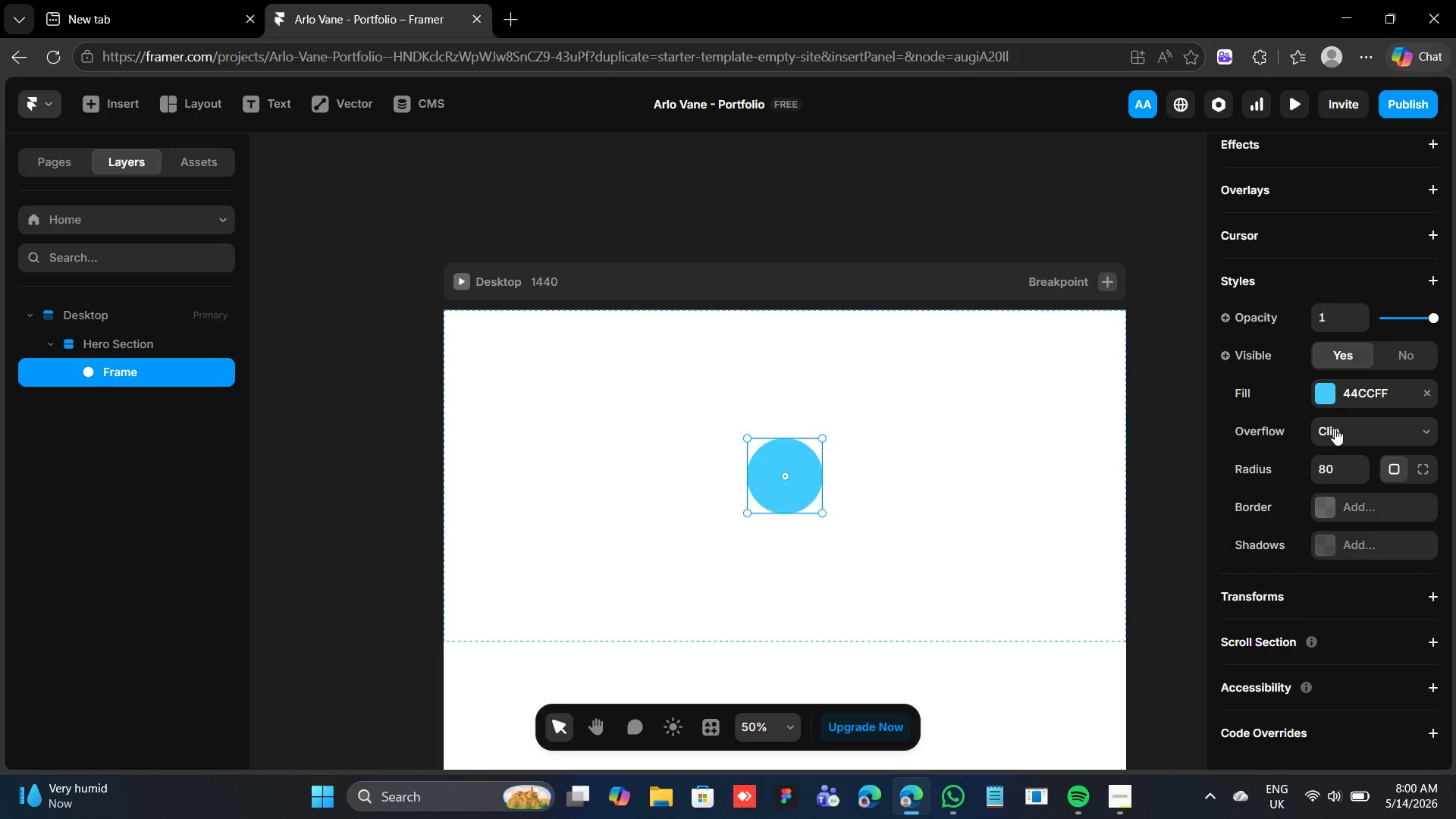 
left_click([1322, 385])
 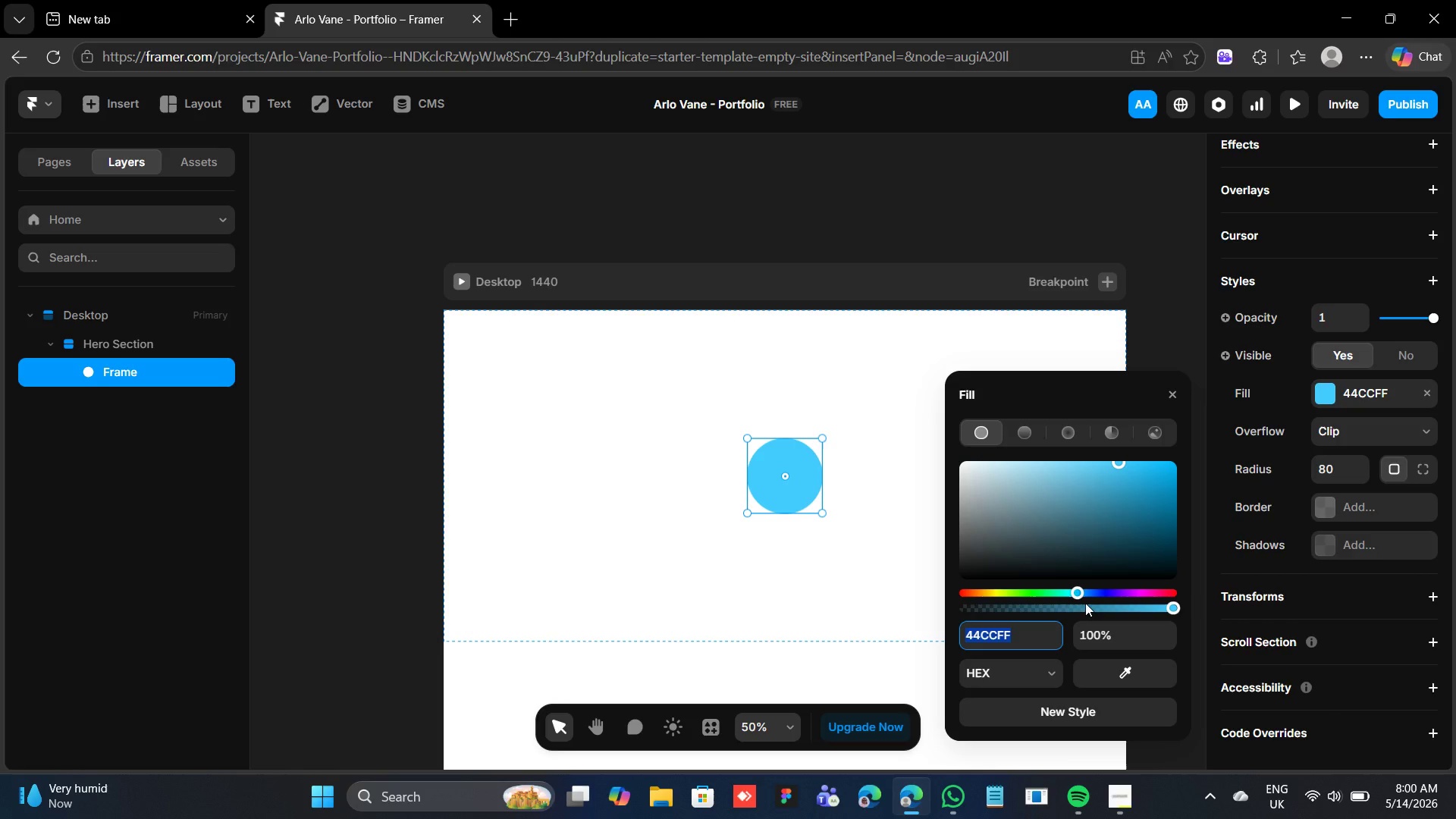 
wait(8.66)
 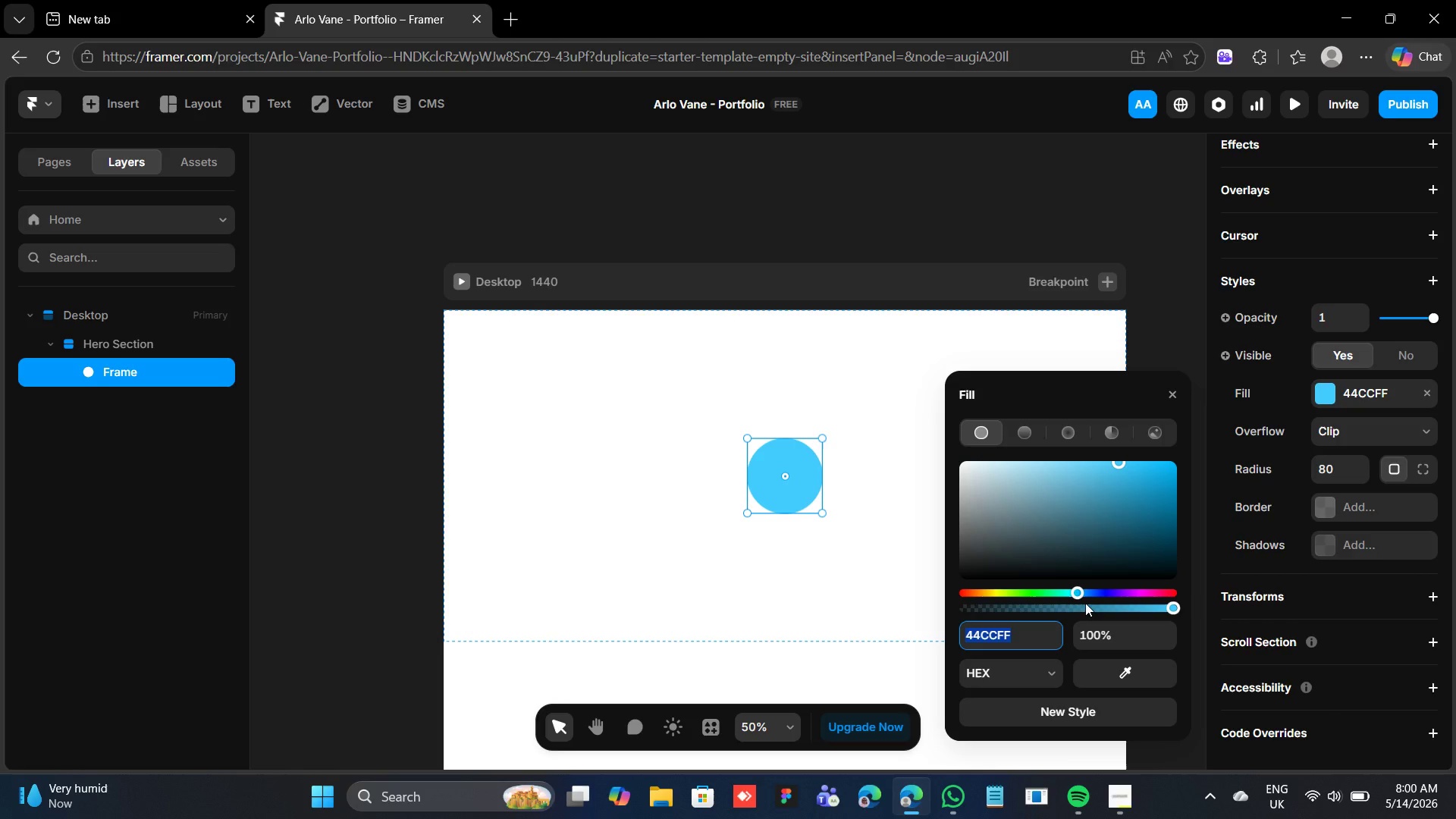 
type(e0)
 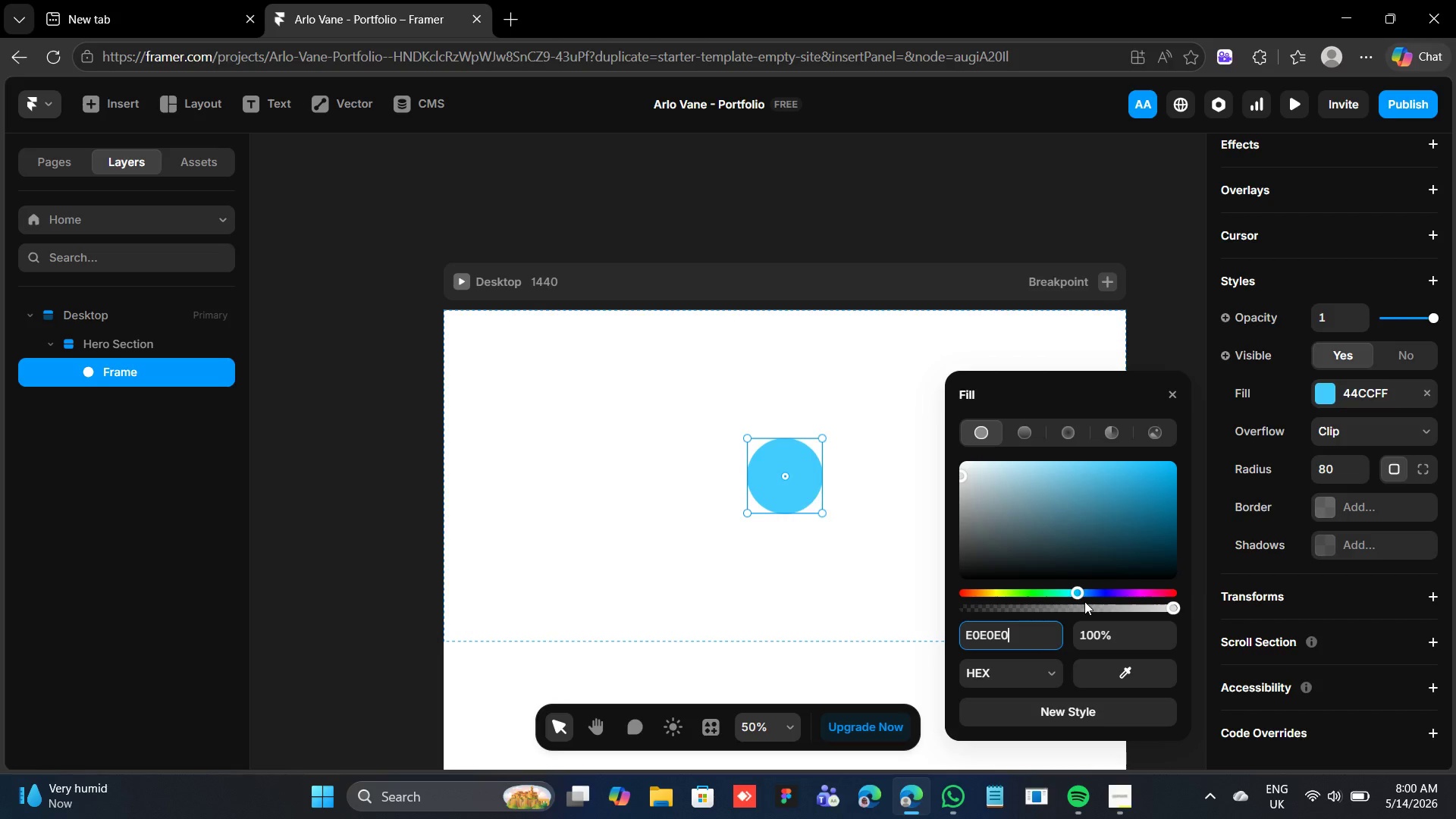 
key(Enter)
 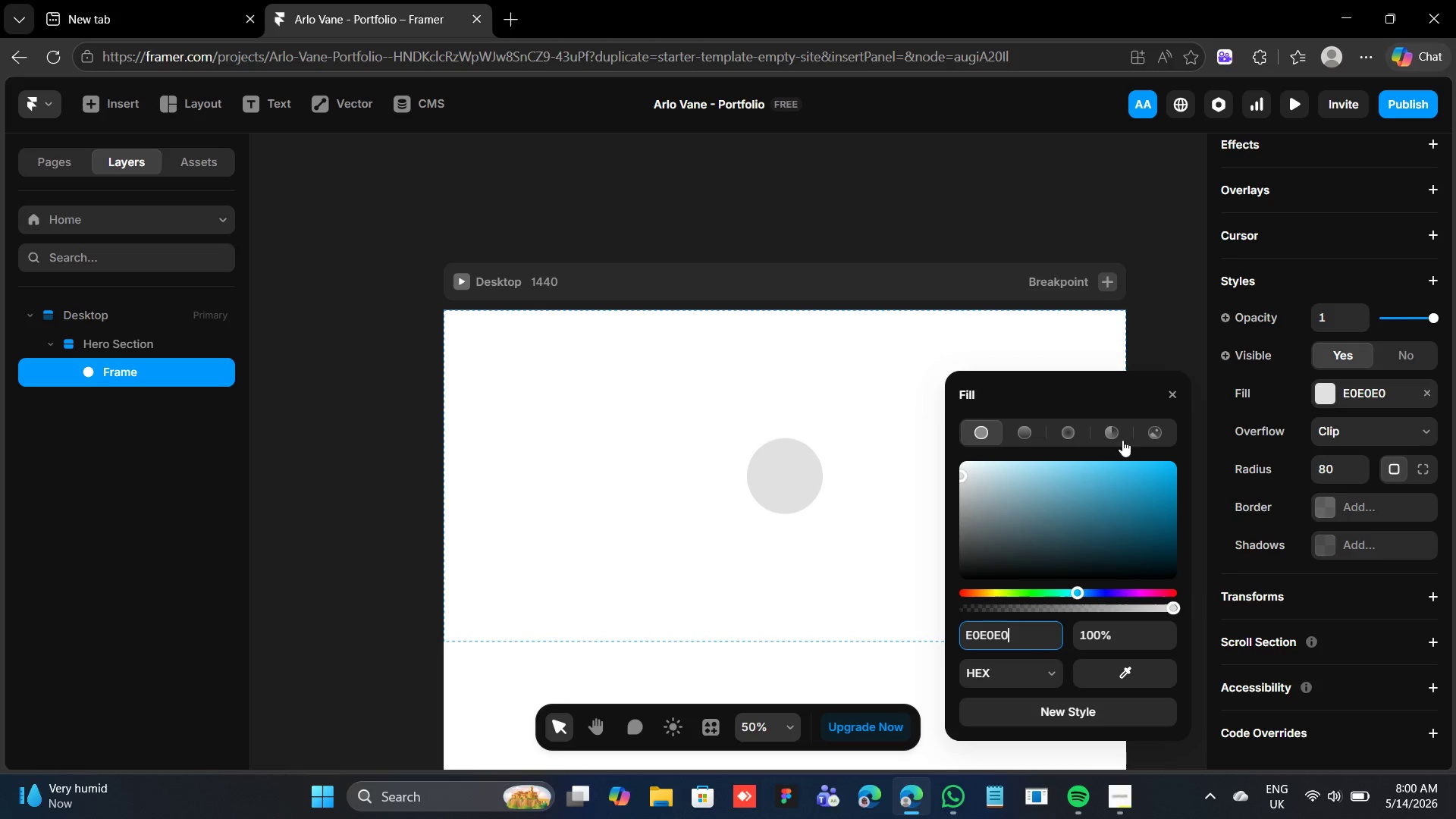 
mouse_move([1172, 383])
 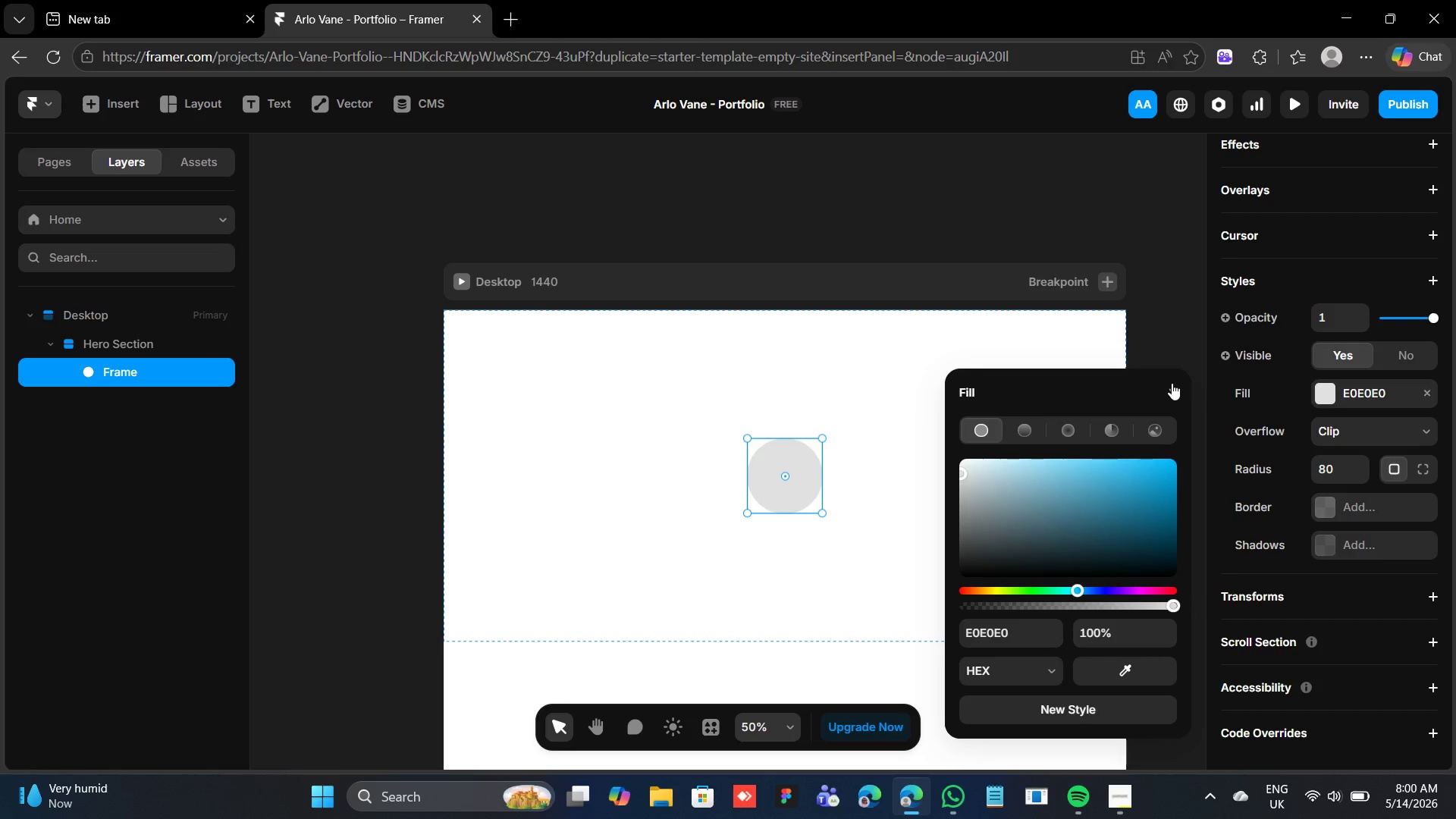 
left_click([1172, 383])
 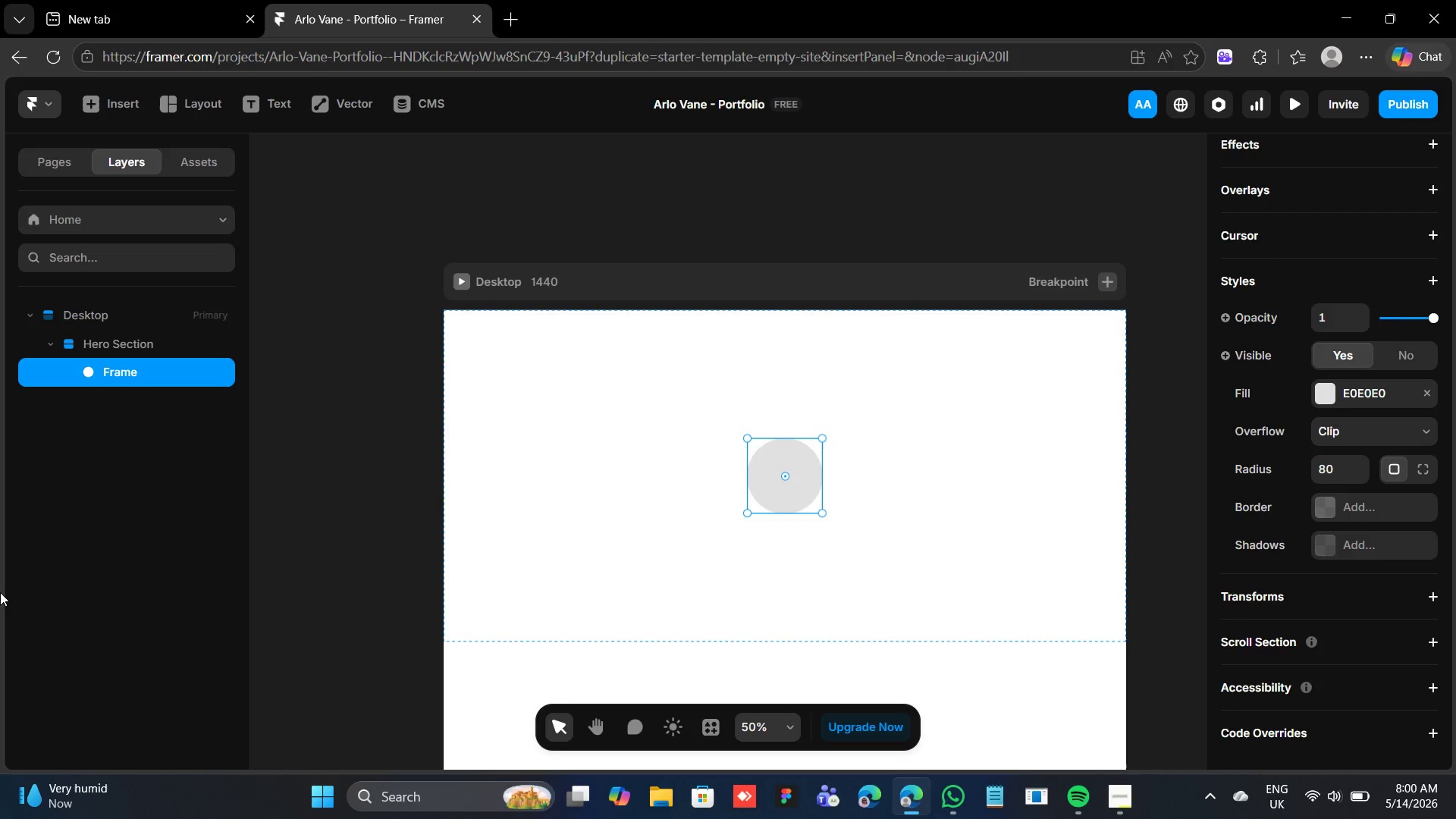 
wait(6.45)
 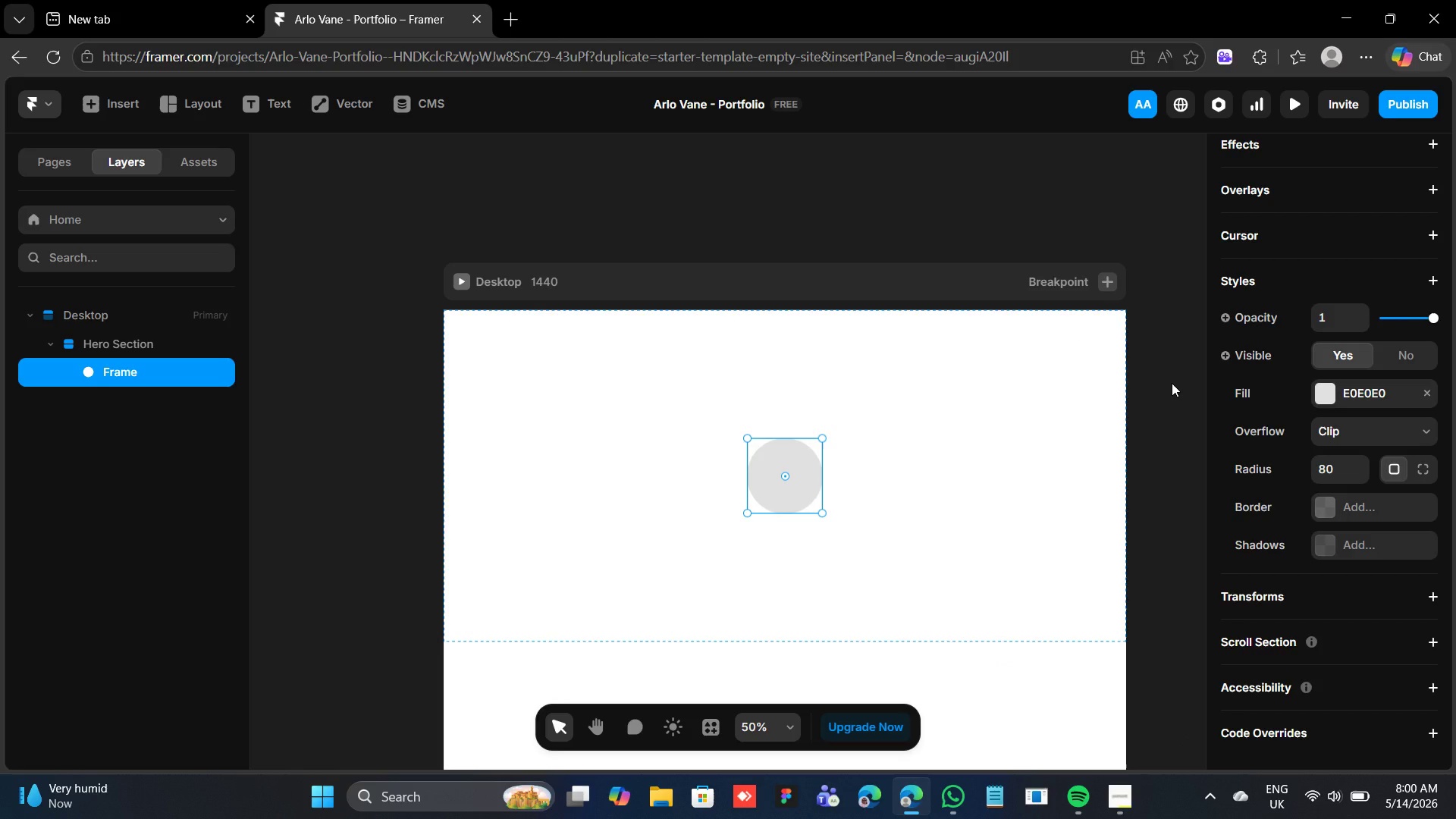 
double_click([121, 368])
 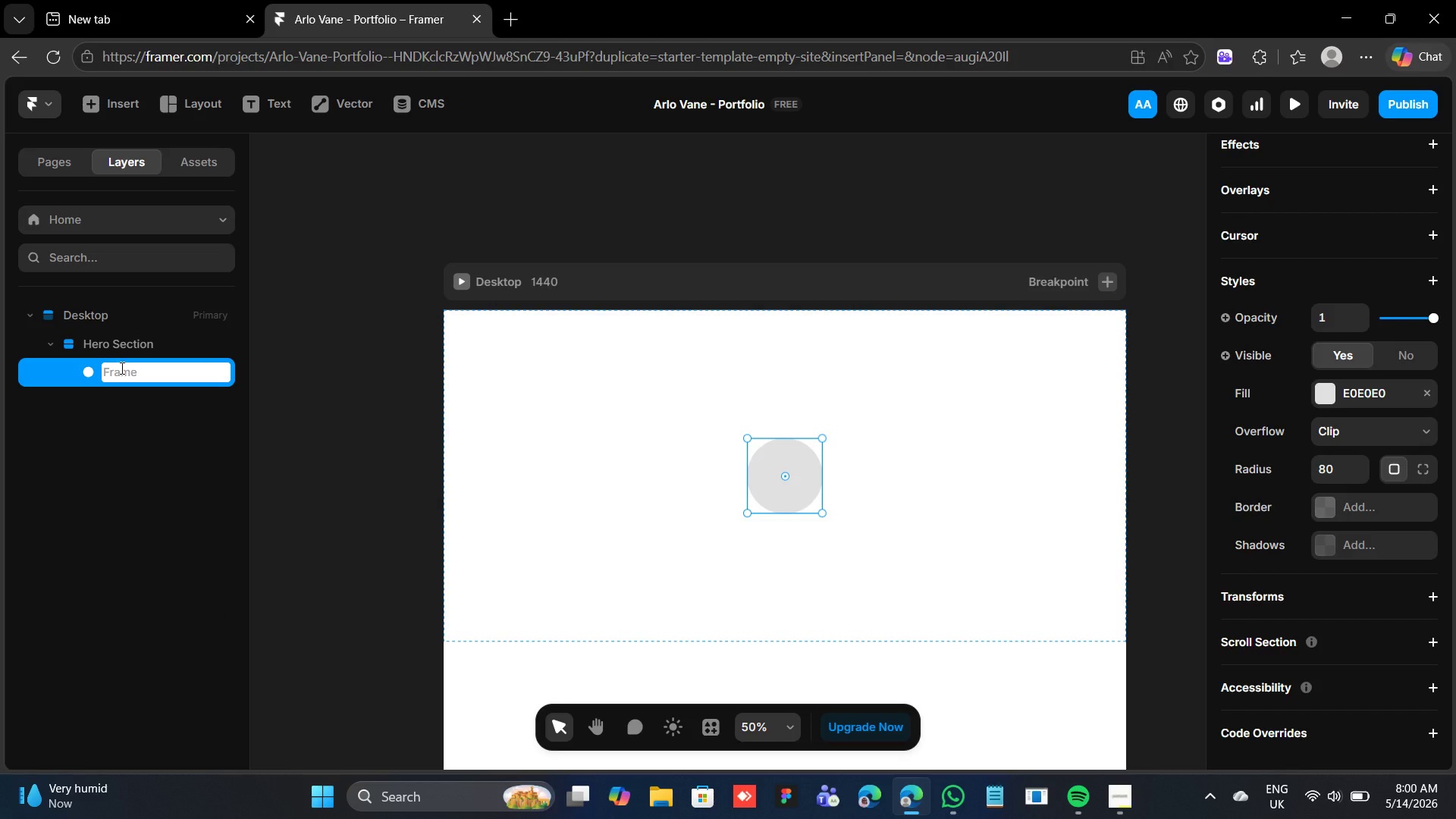 
type(Headshot Placeholder)
 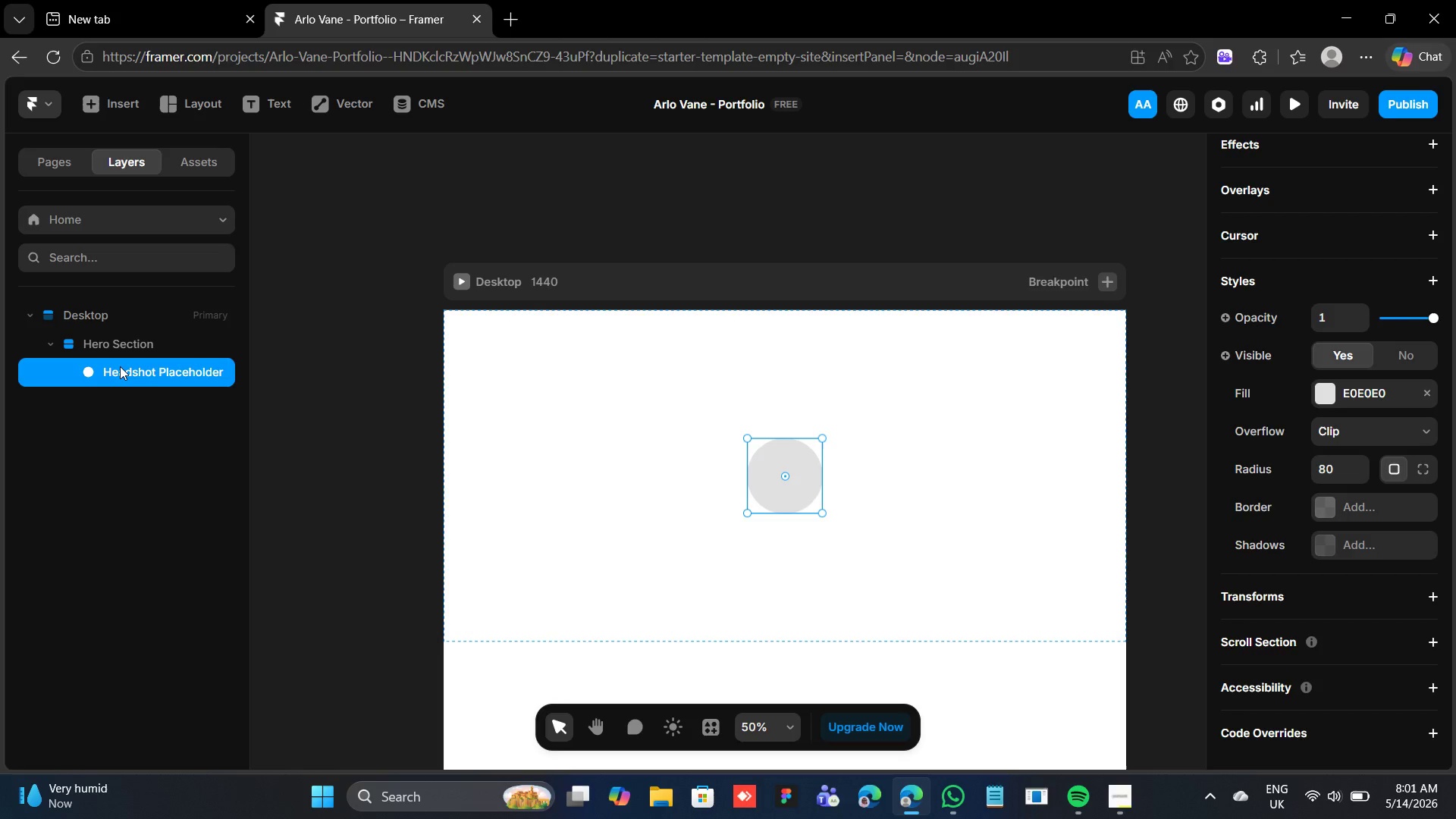 
key(Enter)
 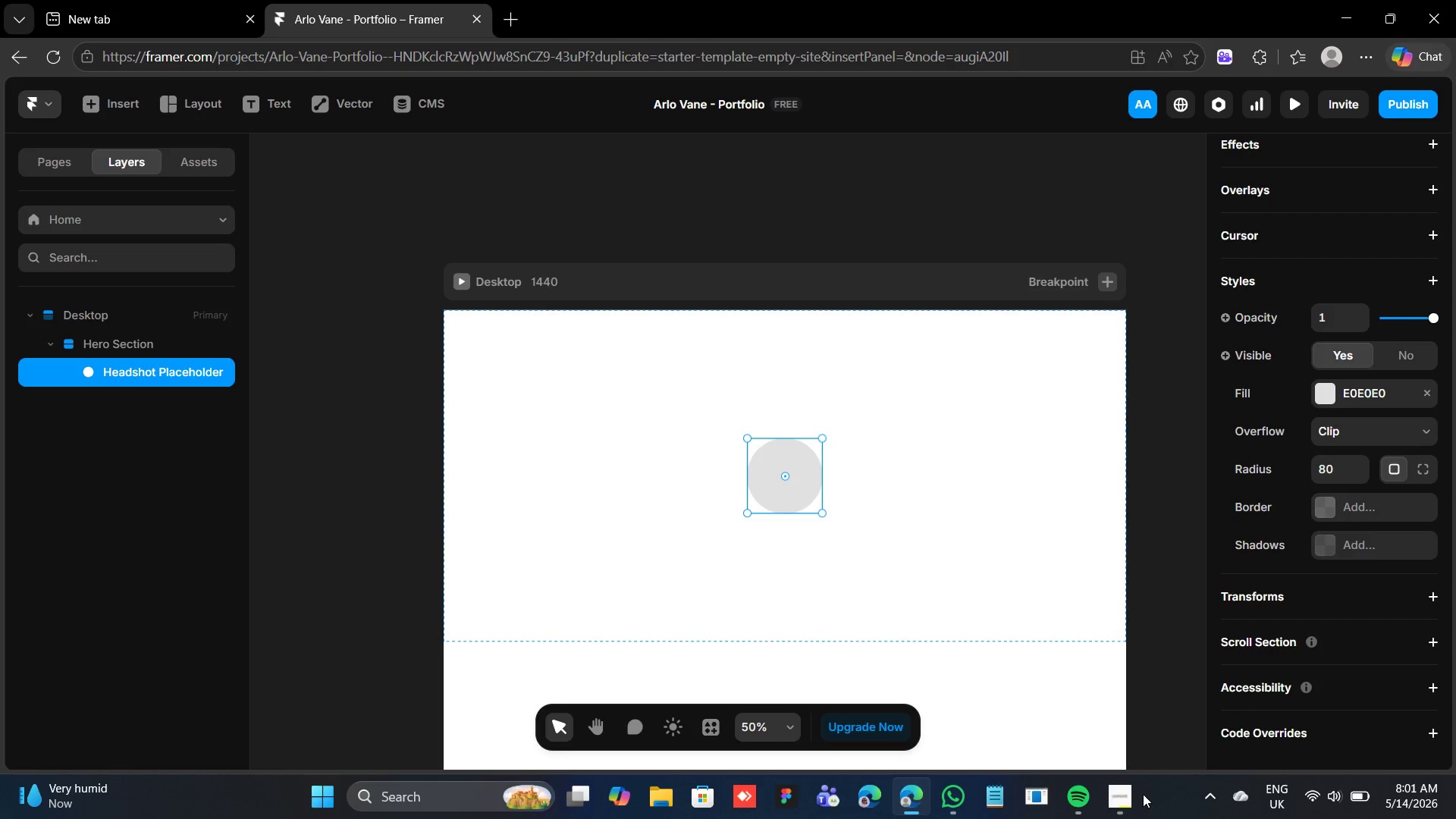 
left_click([1124, 793])